 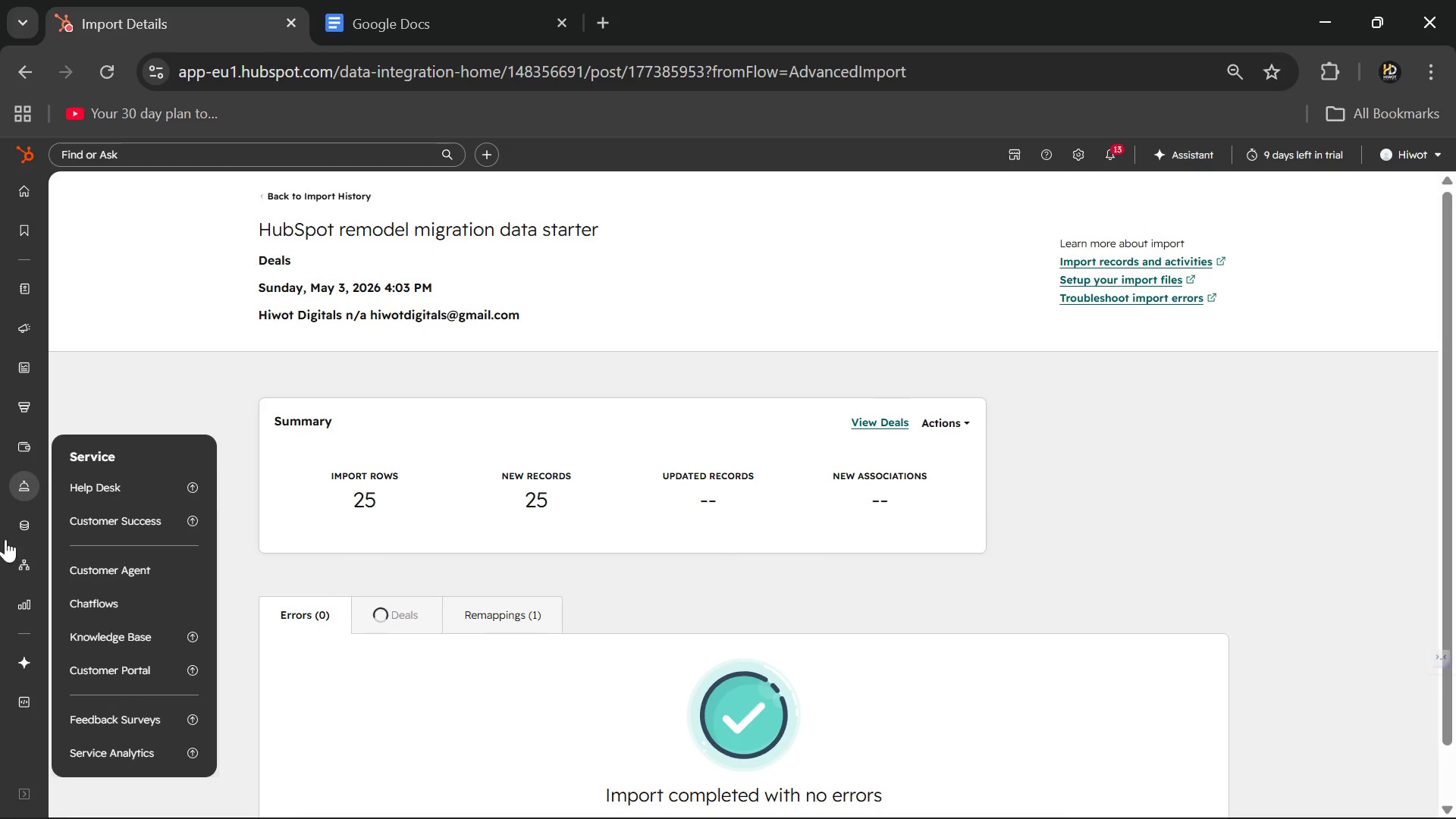 
left_click([108, 352])
 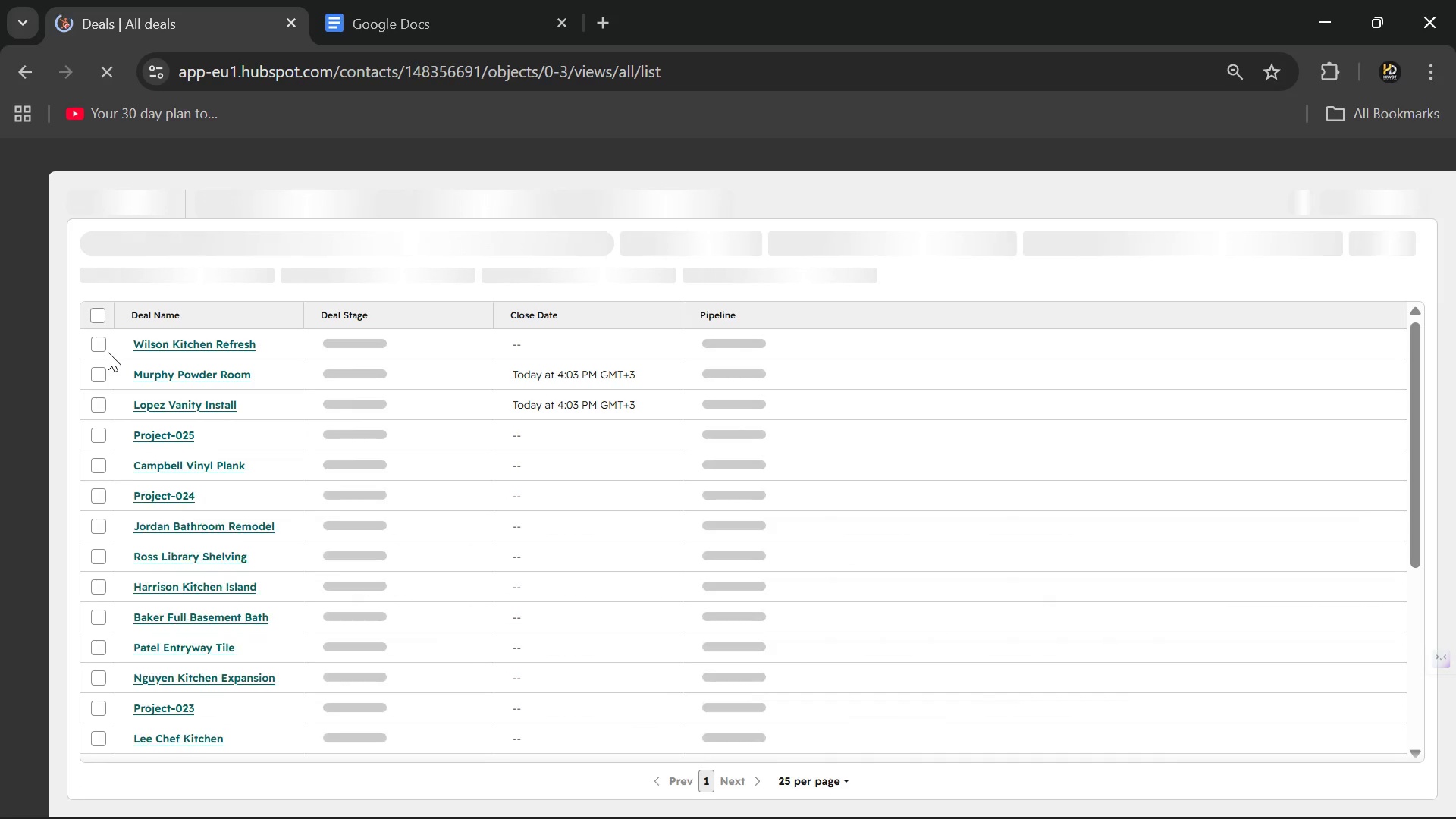 
wait(9.94)
 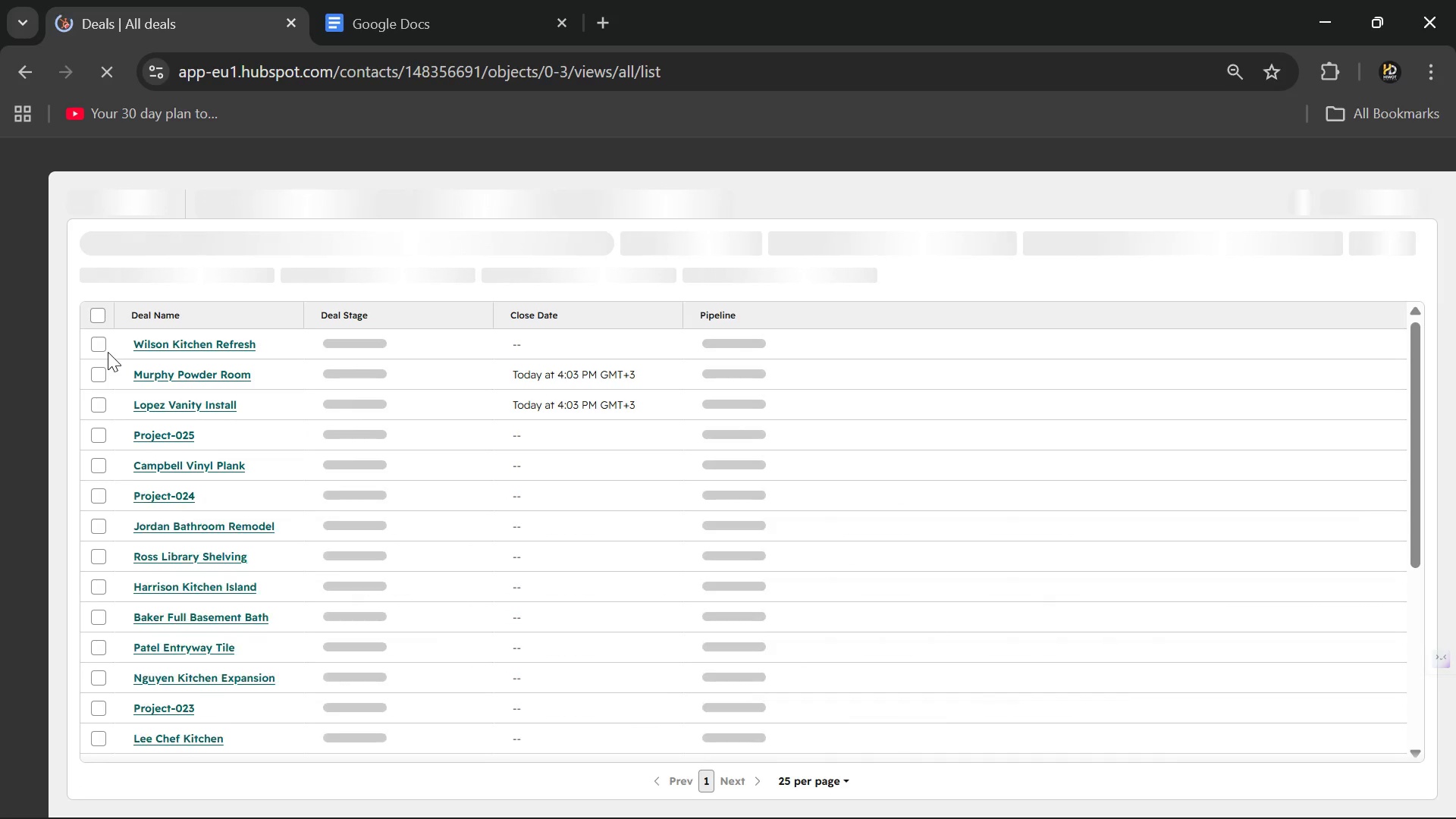 
left_click([1048, 798])
 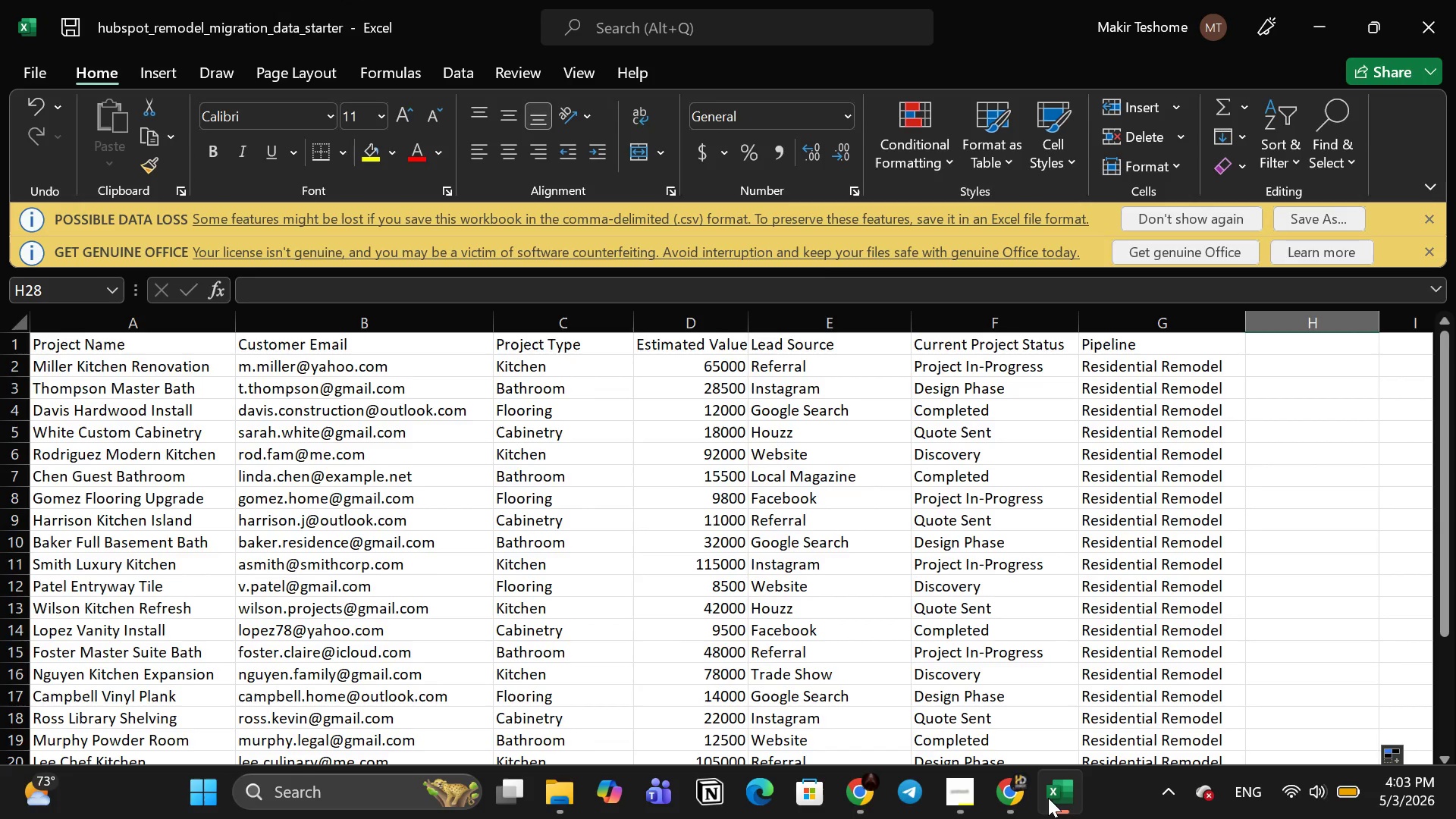 
left_click([1048, 798])
 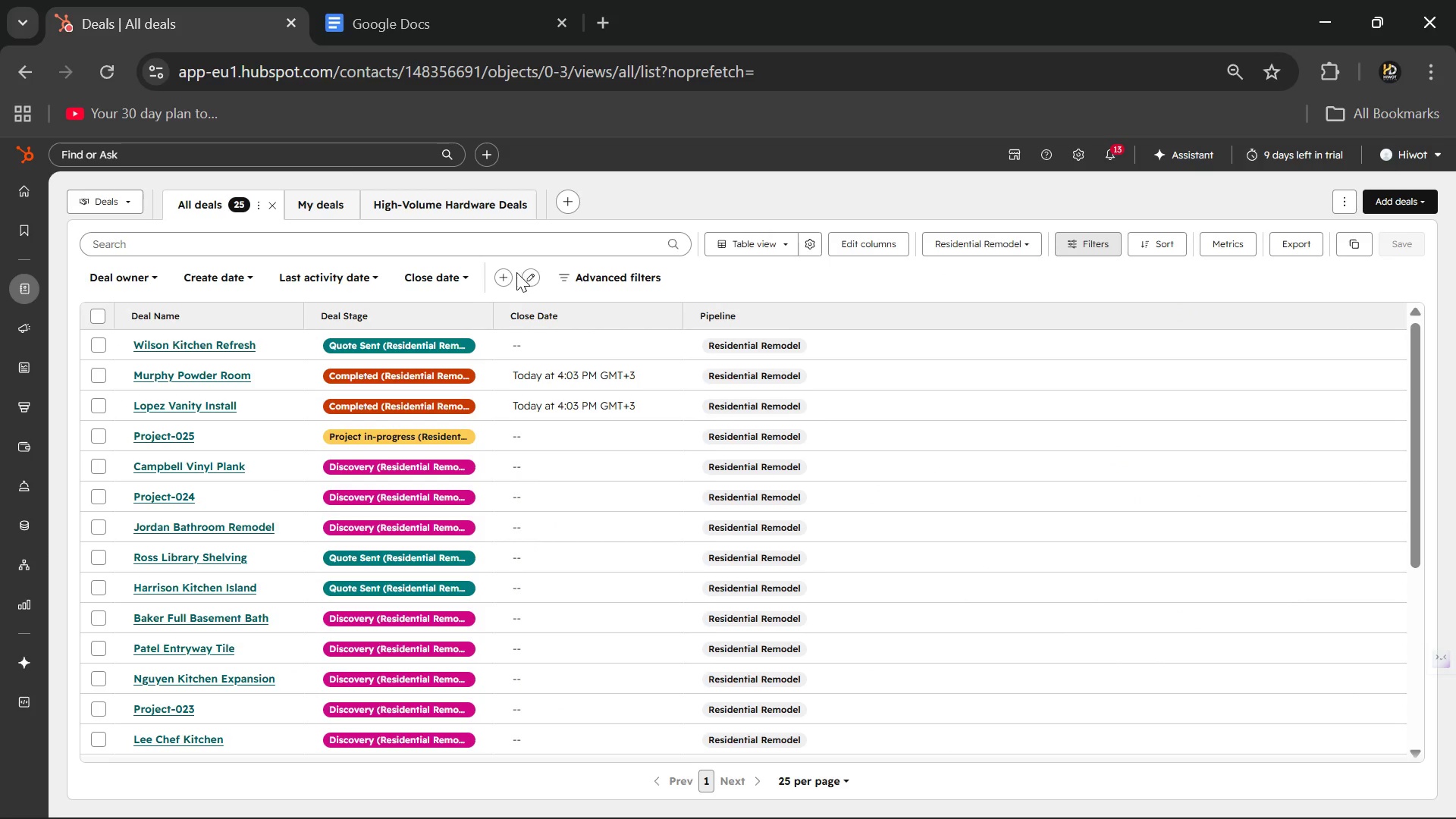 
left_click([498, 280])
 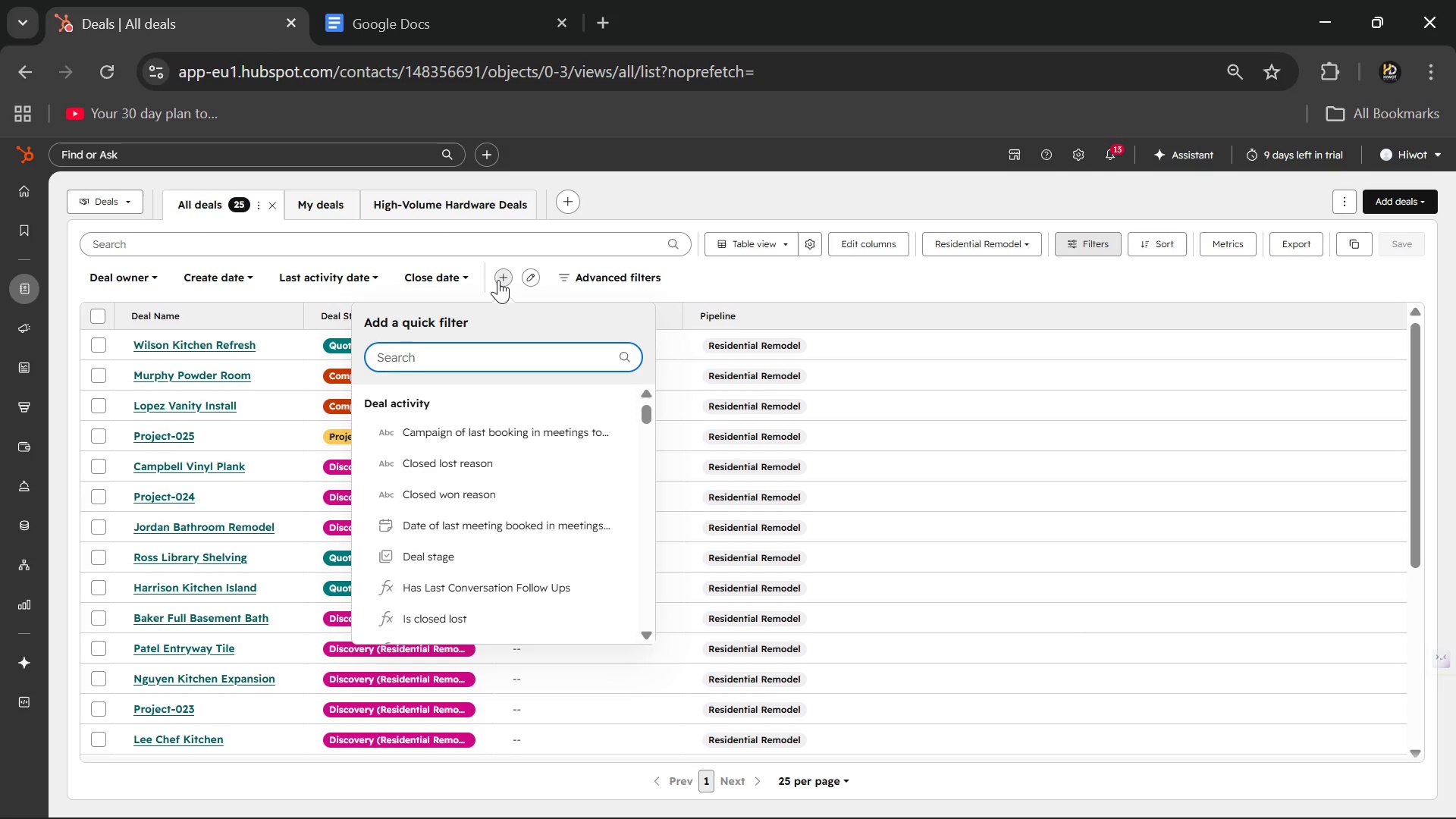 
left_click([498, 280])
 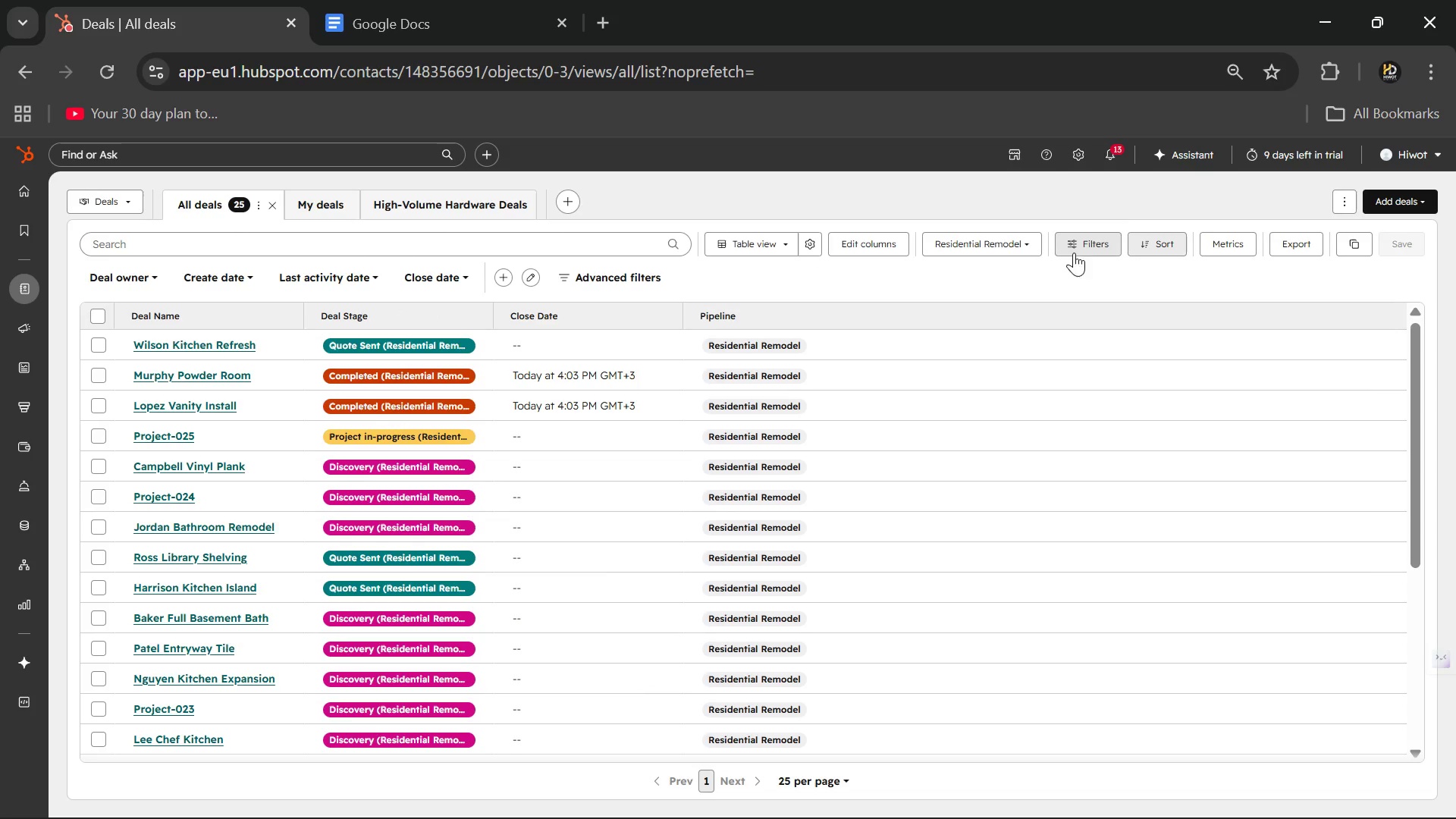 
left_click([869, 246])
 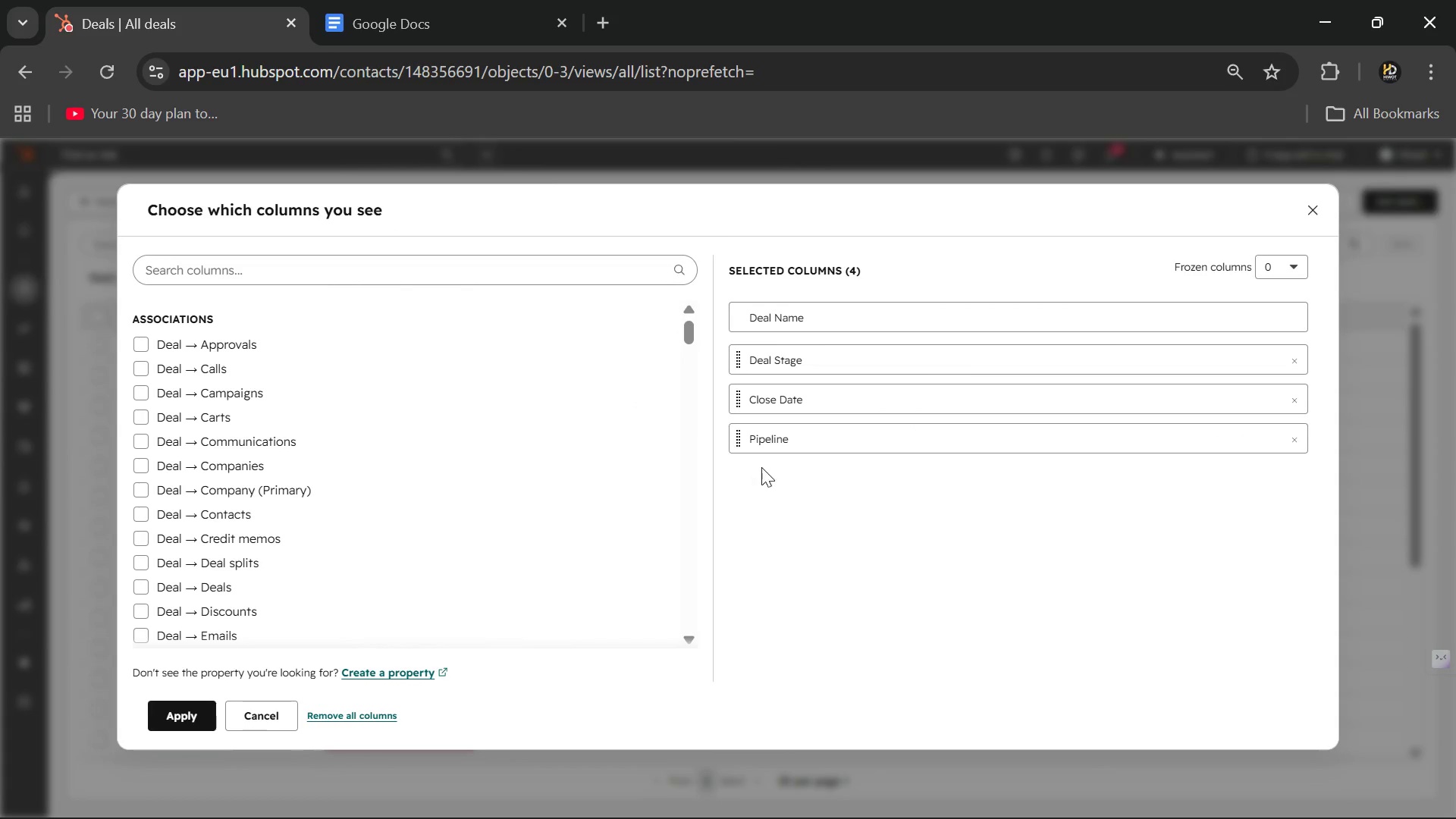 
left_click([283, 262])
 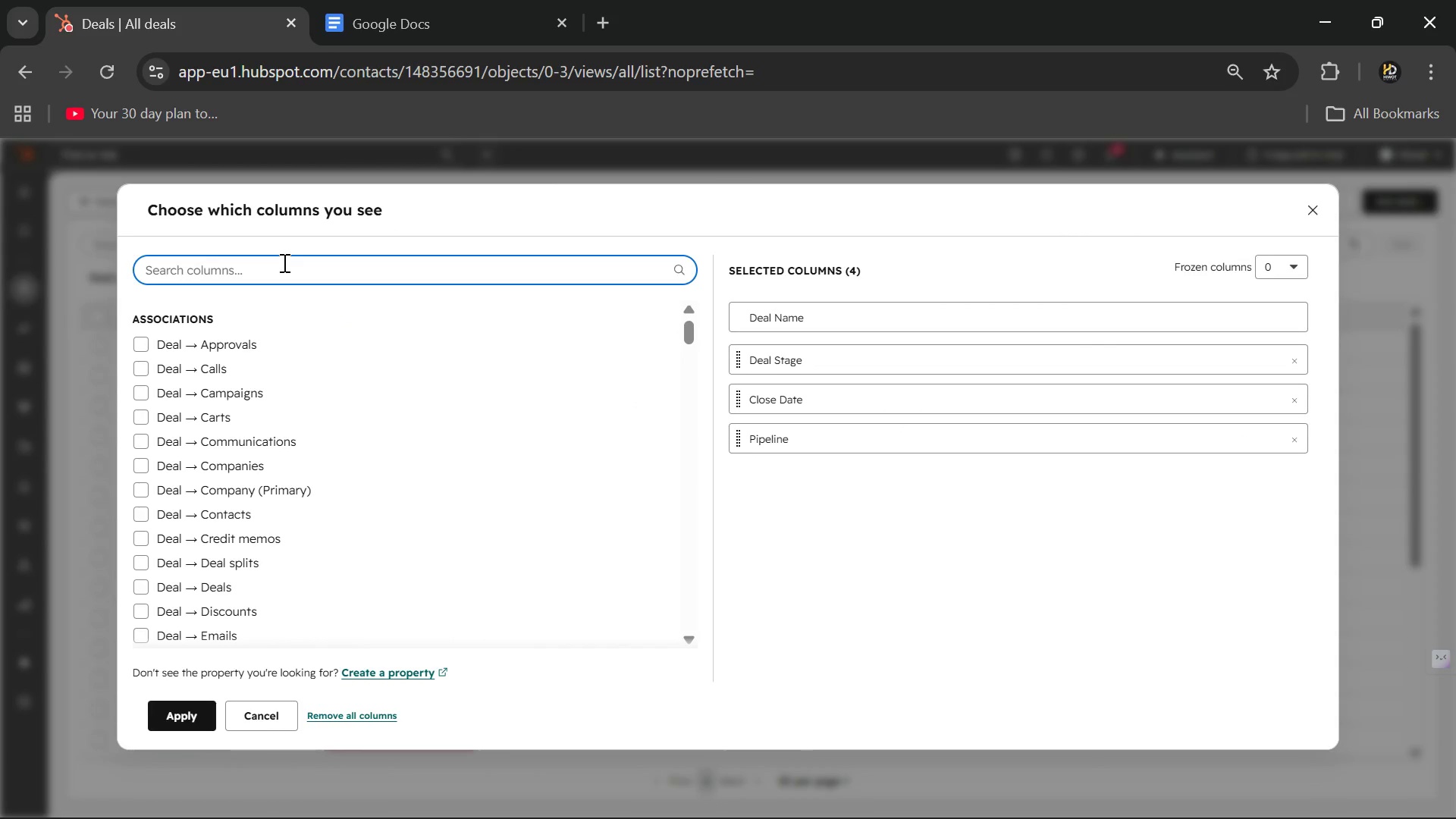 
type(Ema)
 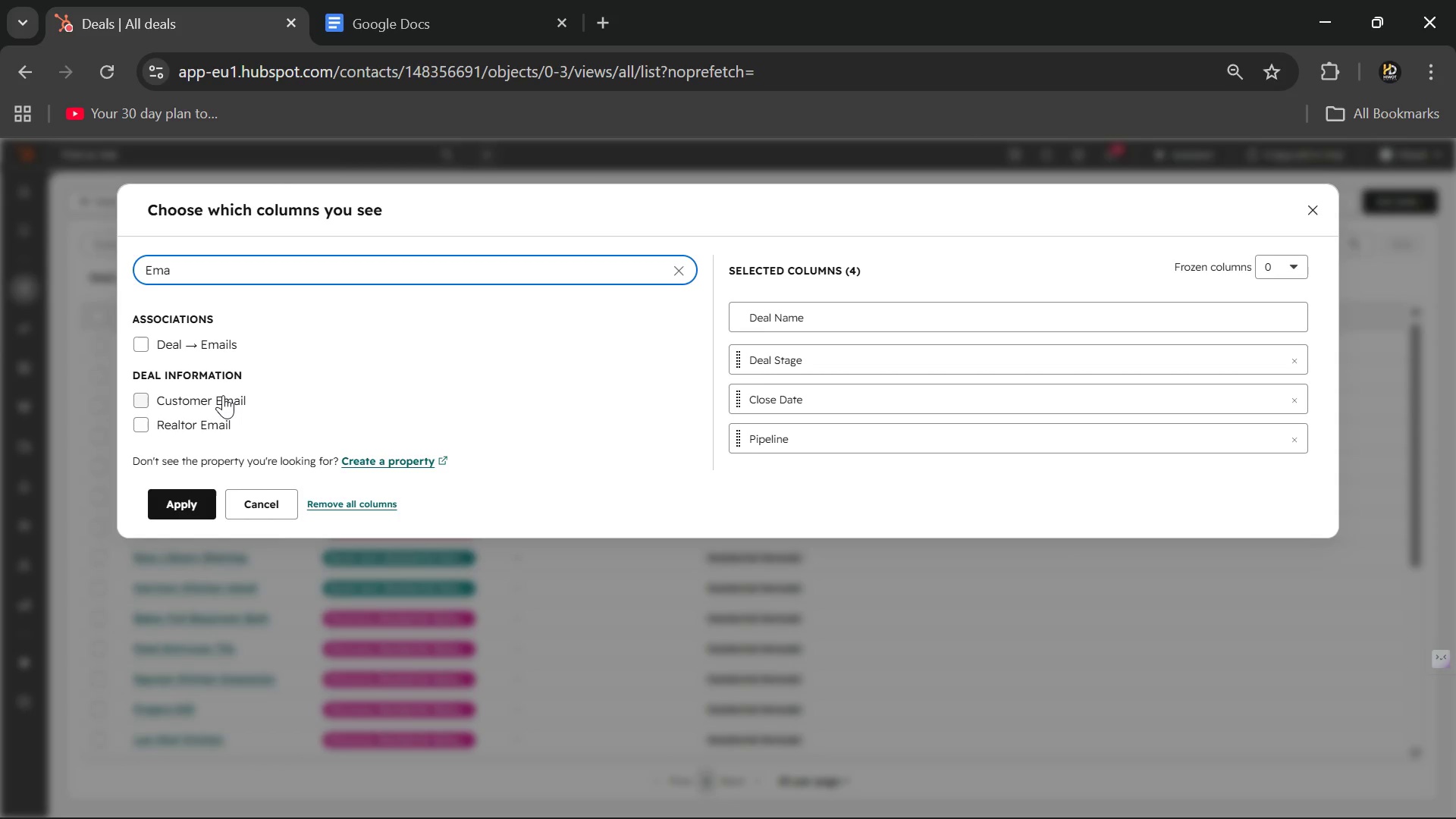 
left_click([149, 400])
 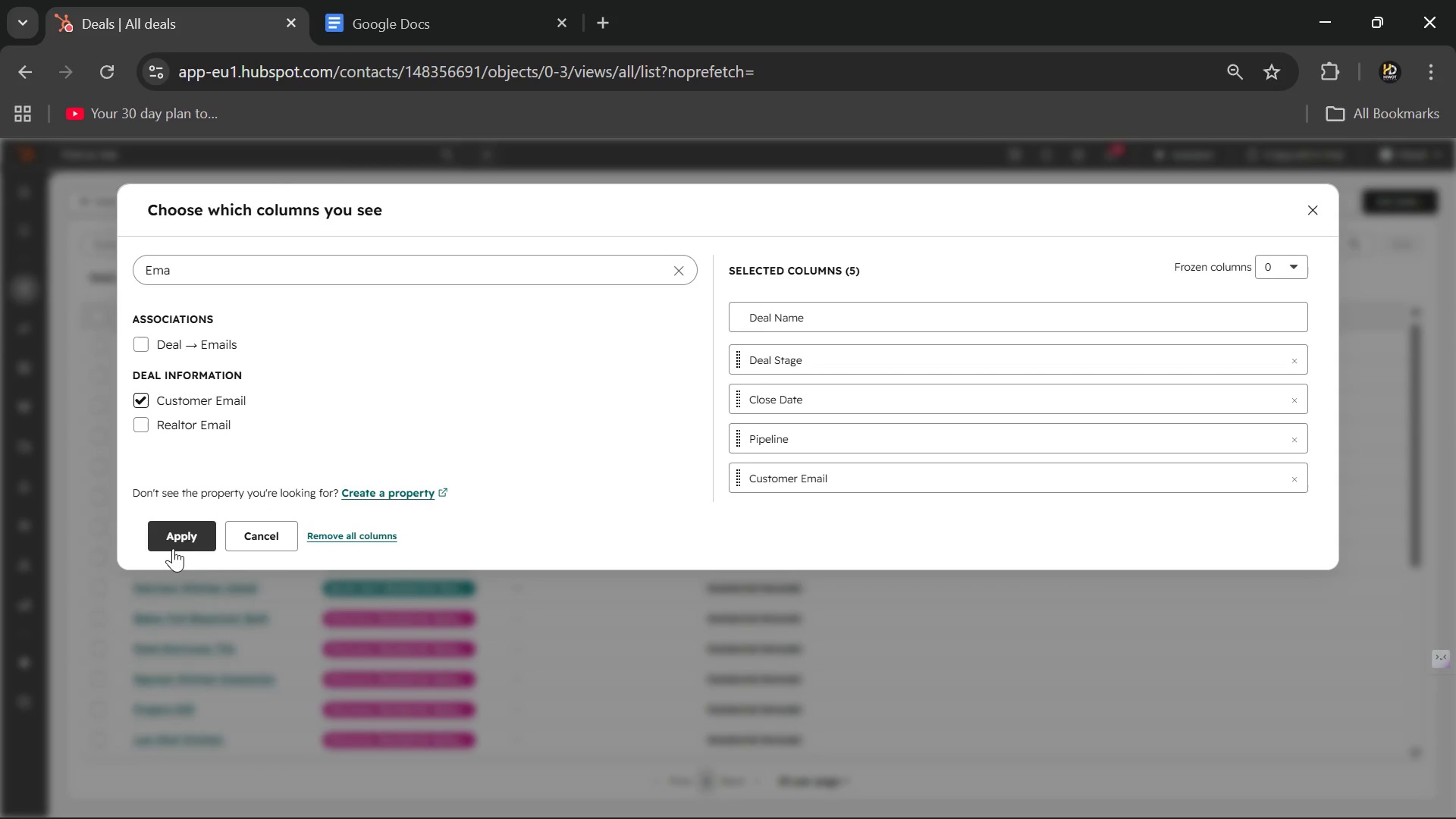 
left_click([180, 537])
 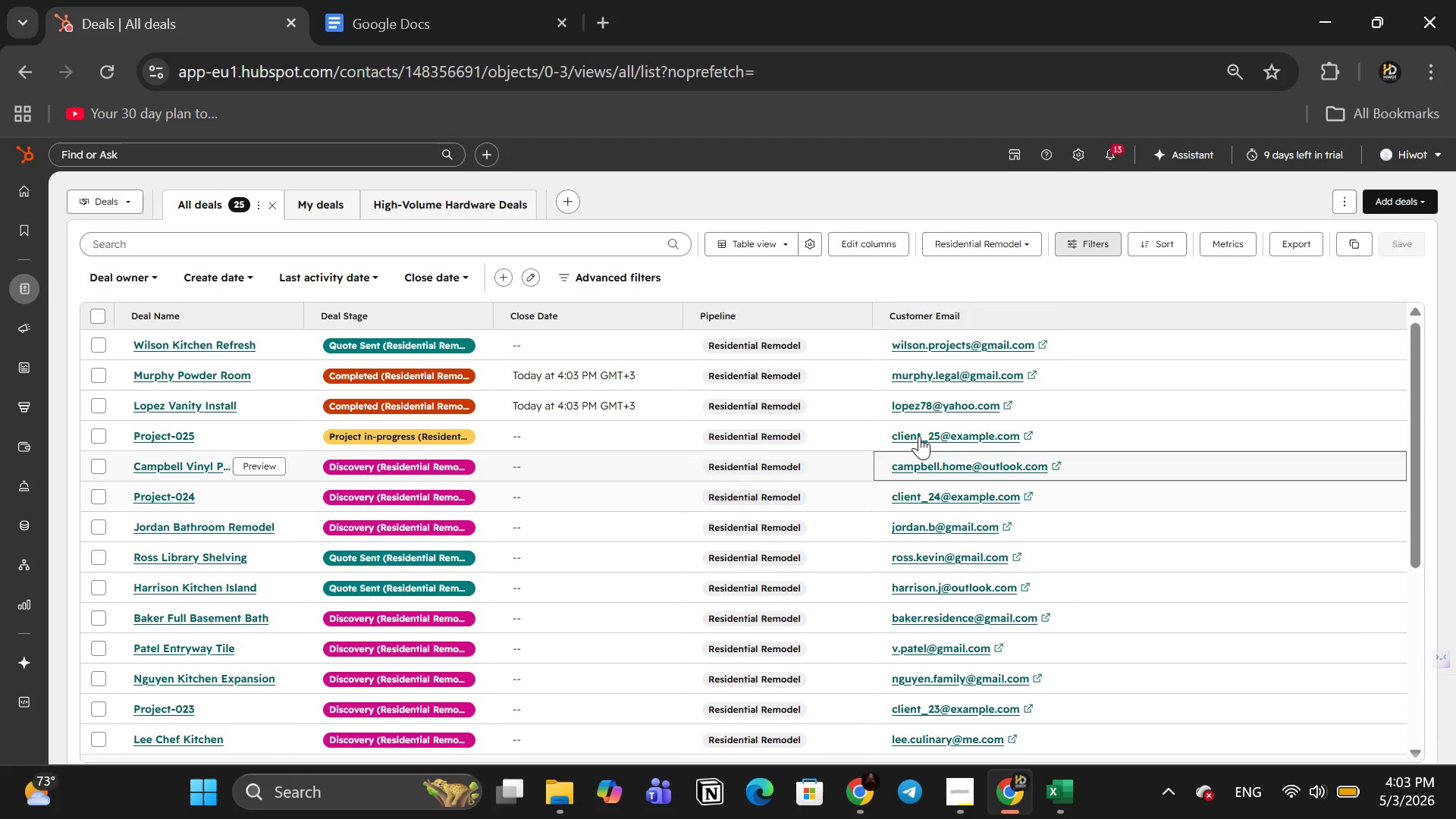 
left_click_drag(start_coordinate=[934, 313], to_coordinate=[306, 303])
 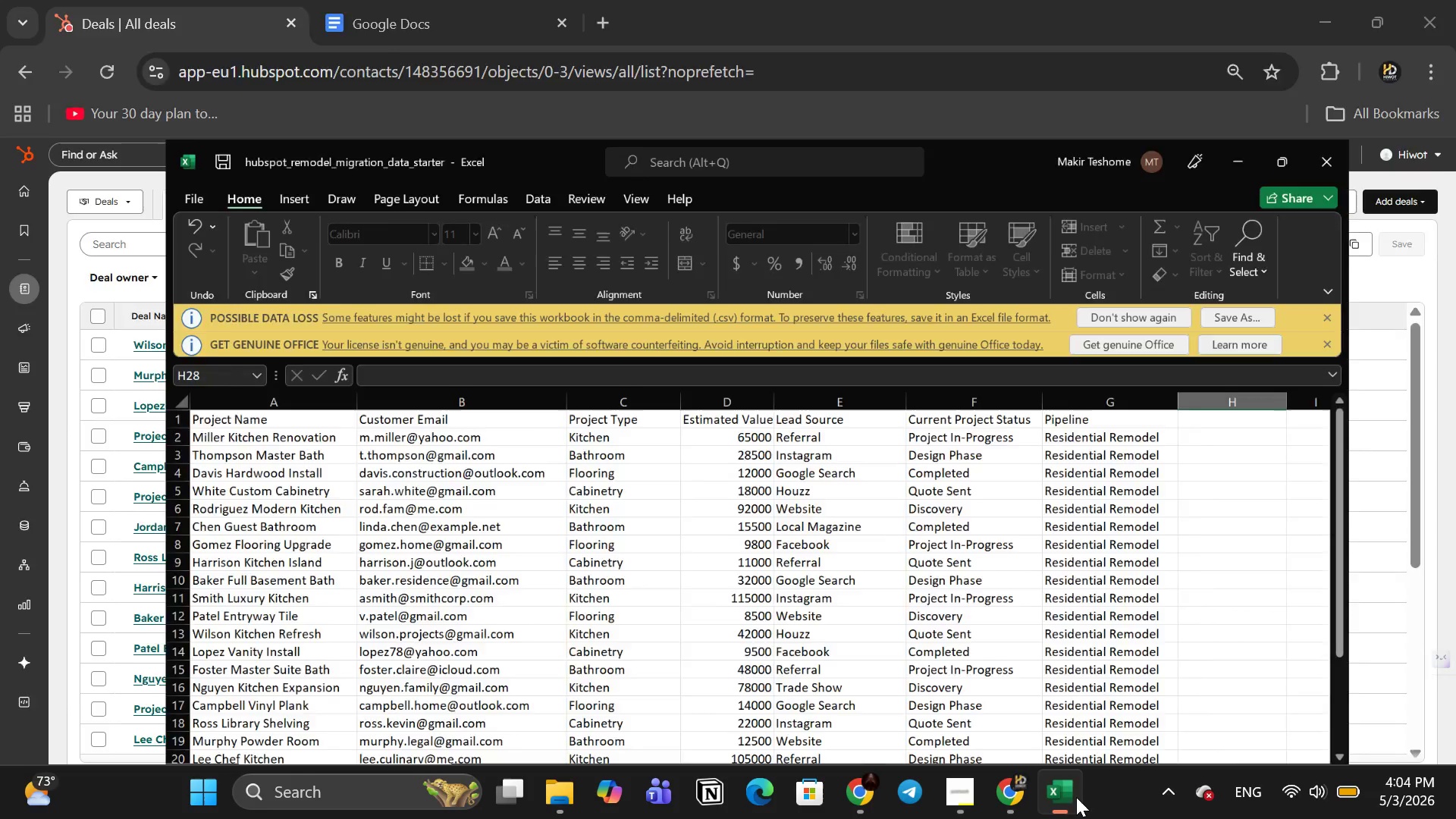 
wait(5.19)
 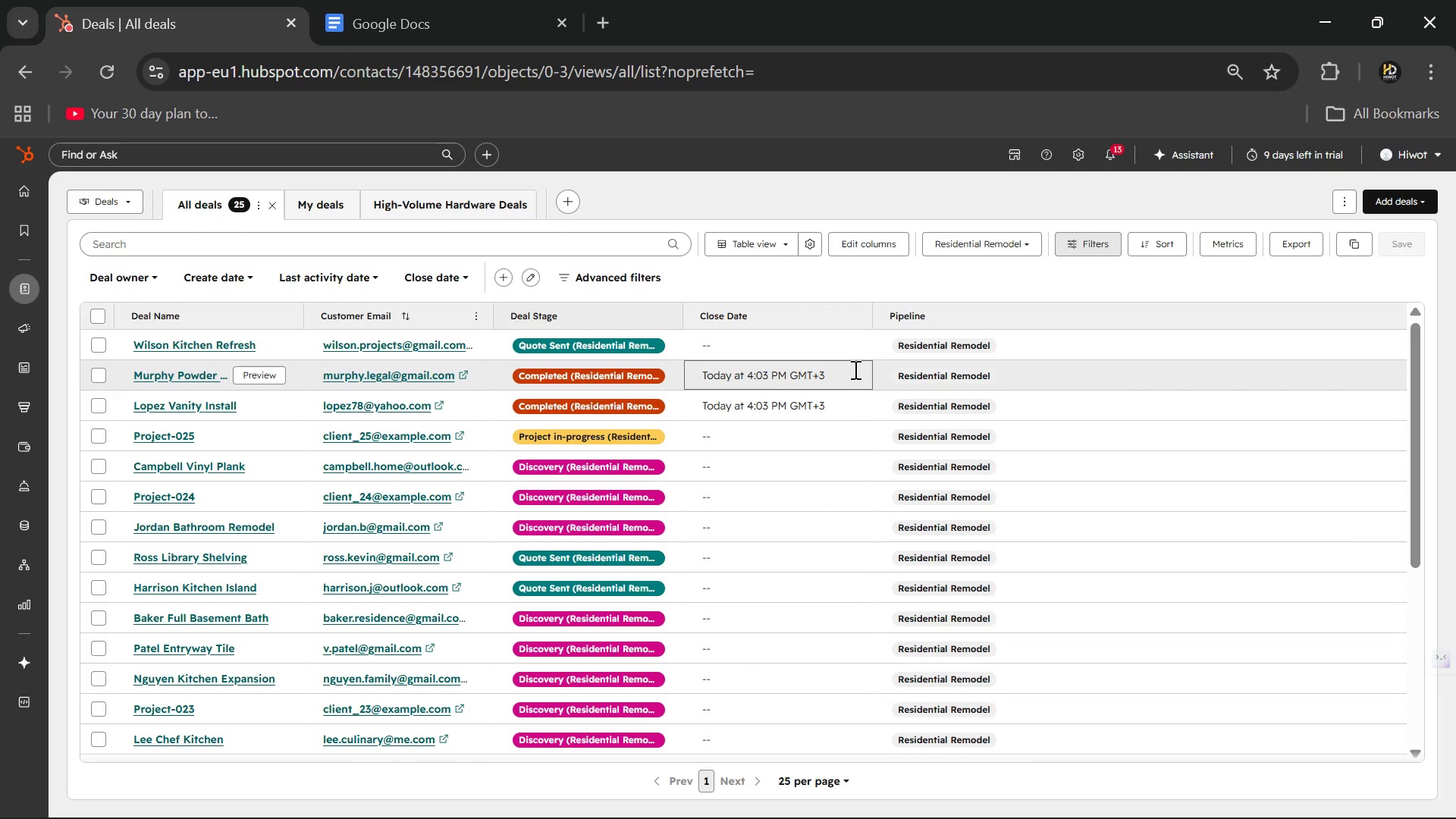 
left_click([1076, 797])
 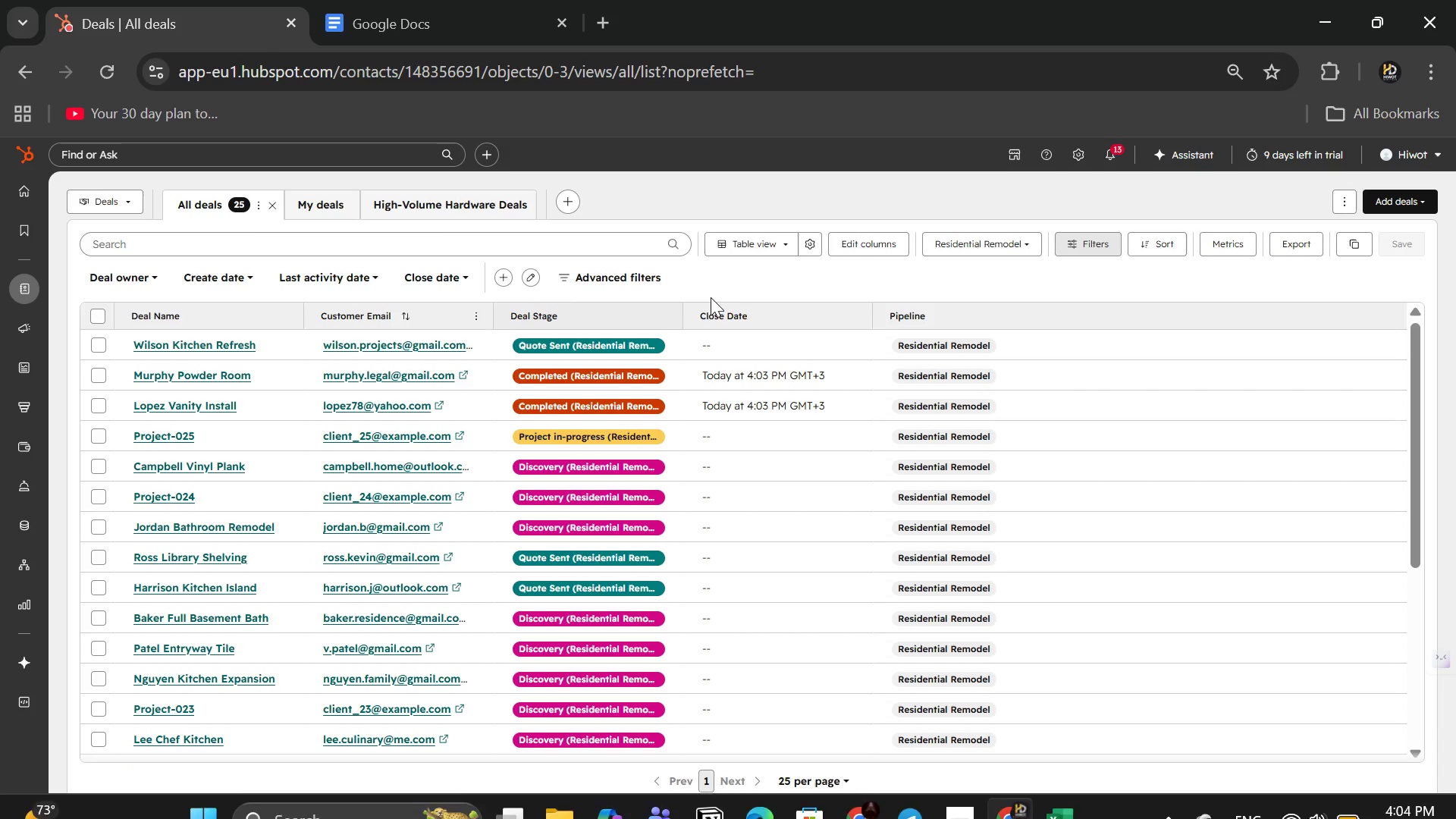 
left_click([863, 237])
 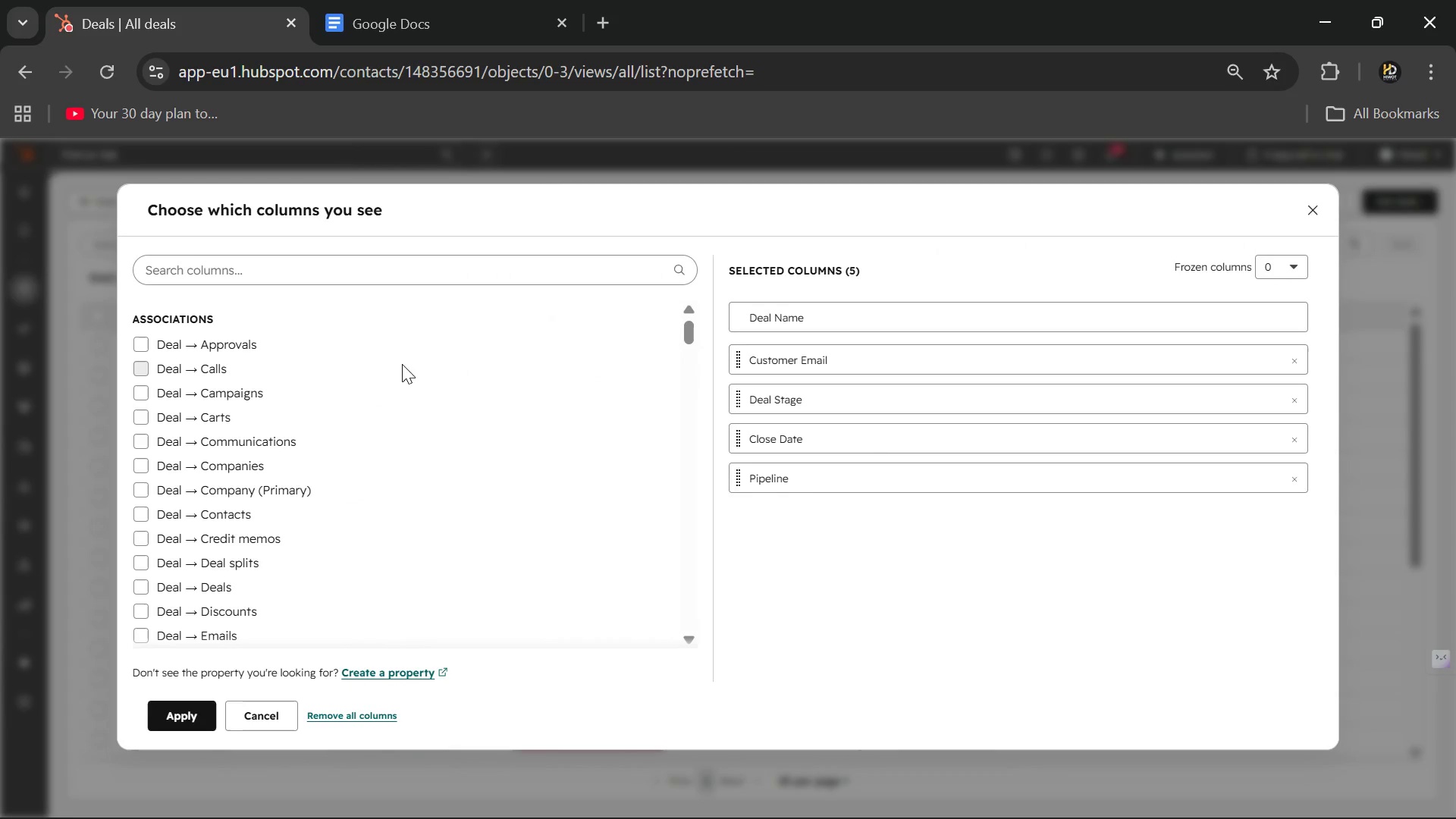 
left_click([328, 262])
 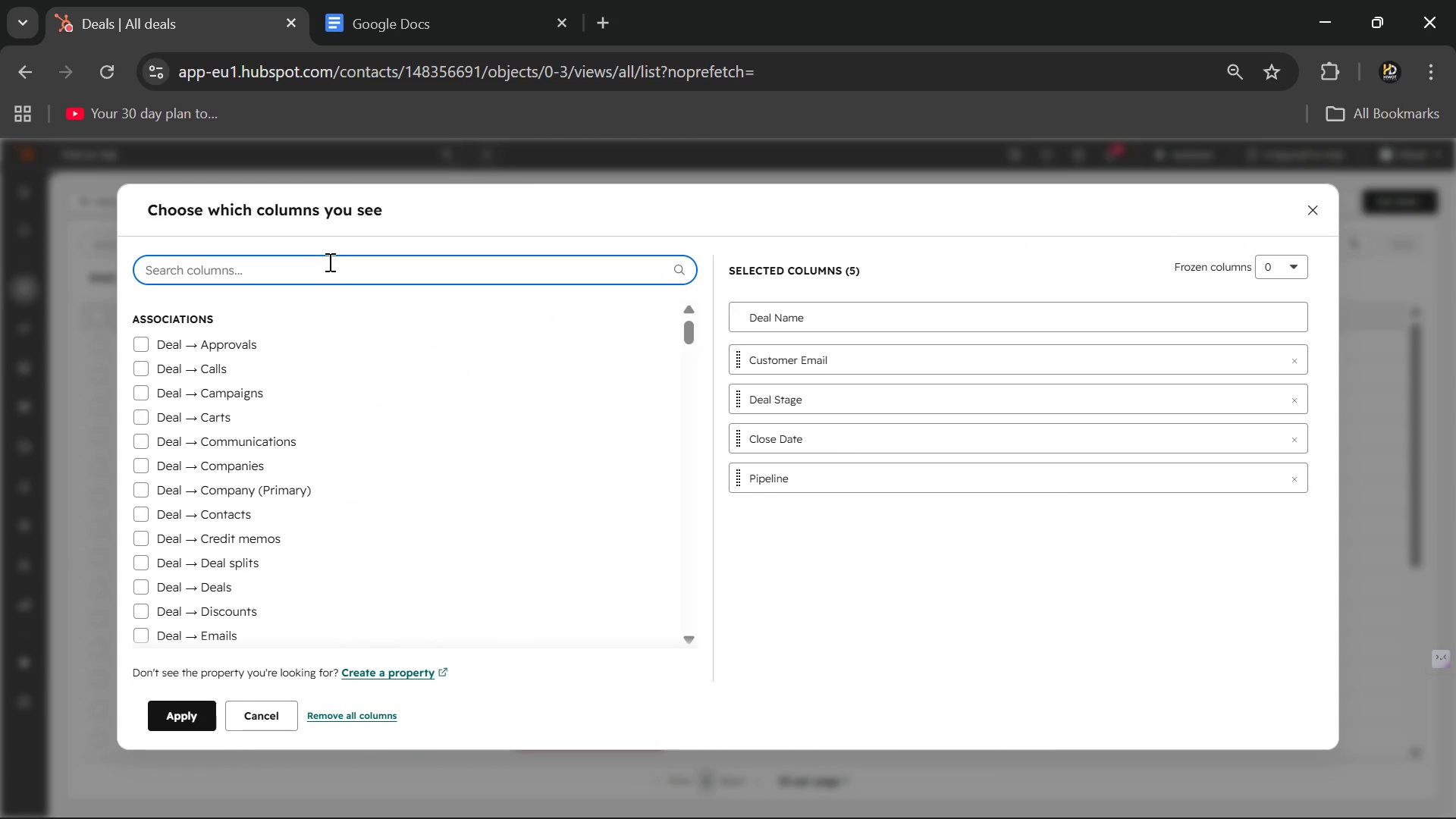 
type(project t)
 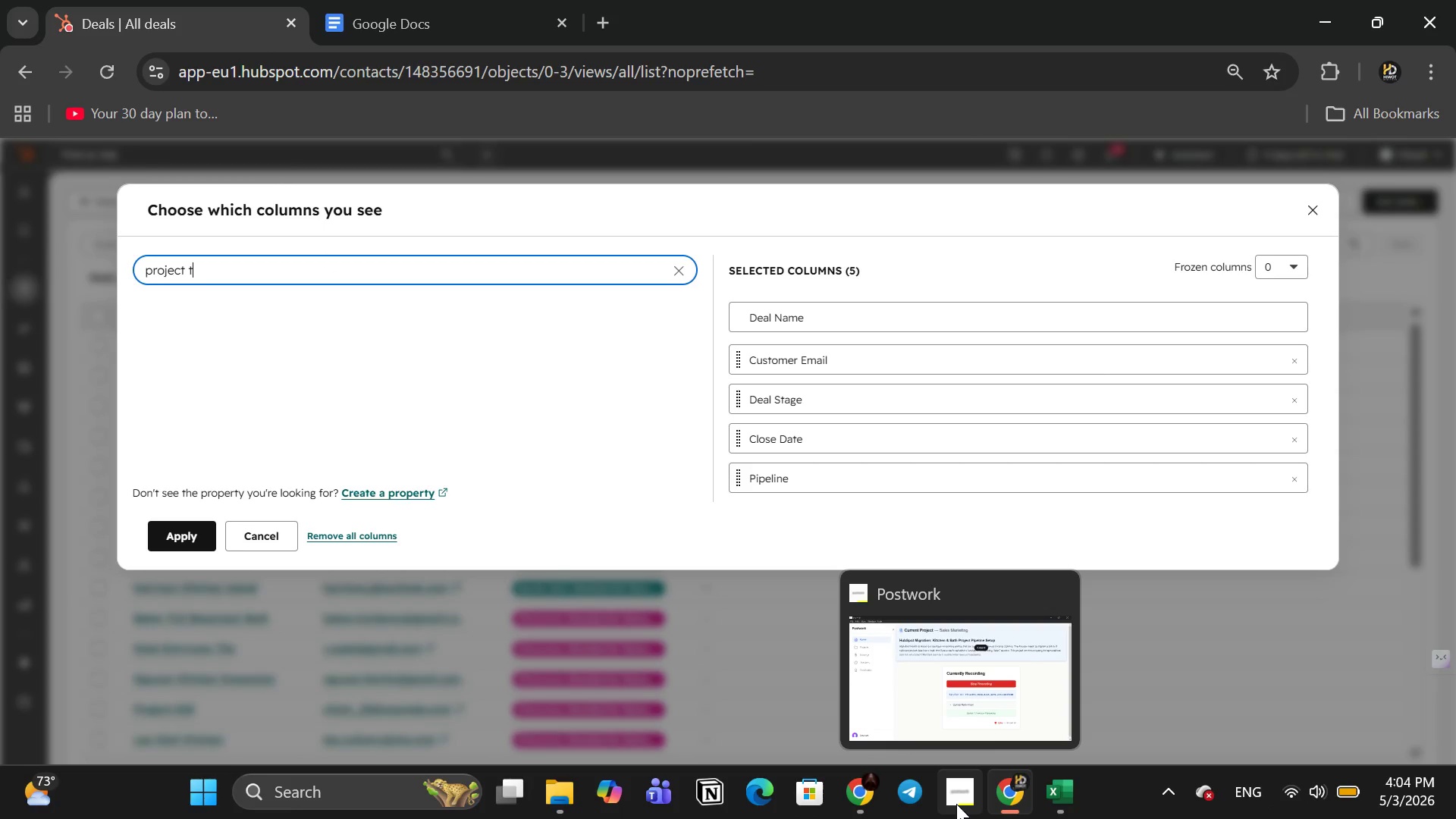 
wait(9.53)
 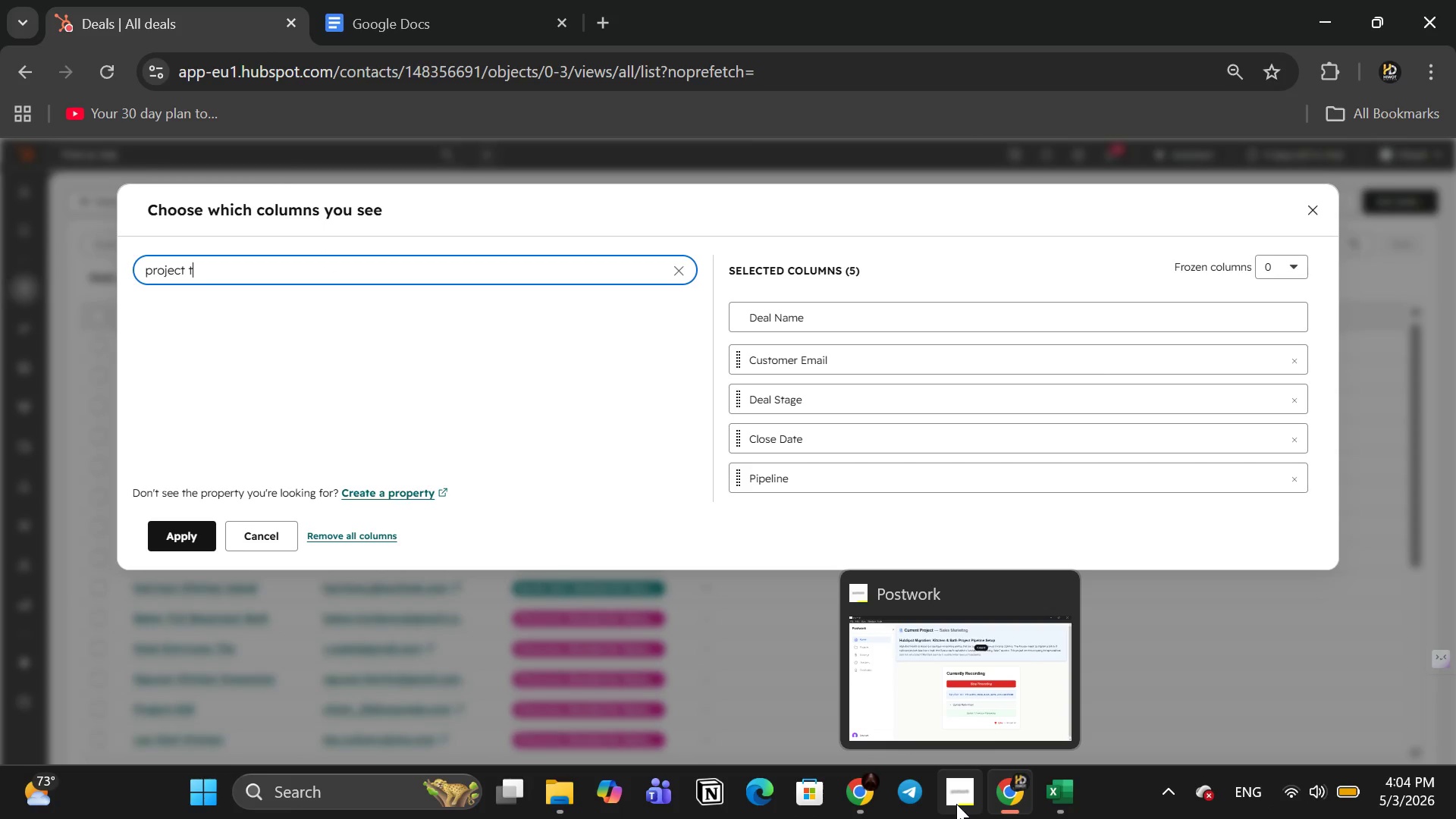 
left_click([1060, 801])
 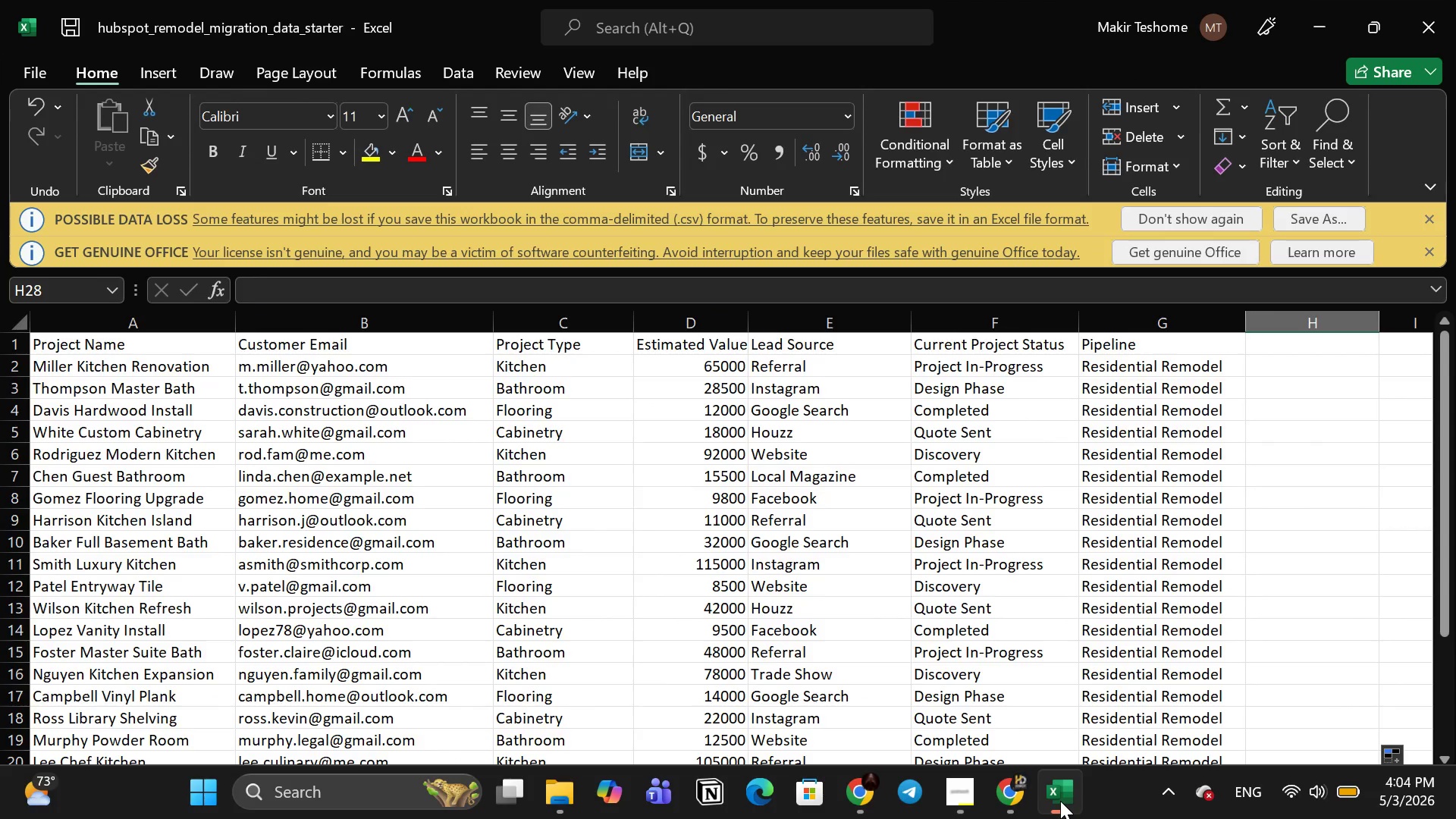 
left_click([1060, 801])
 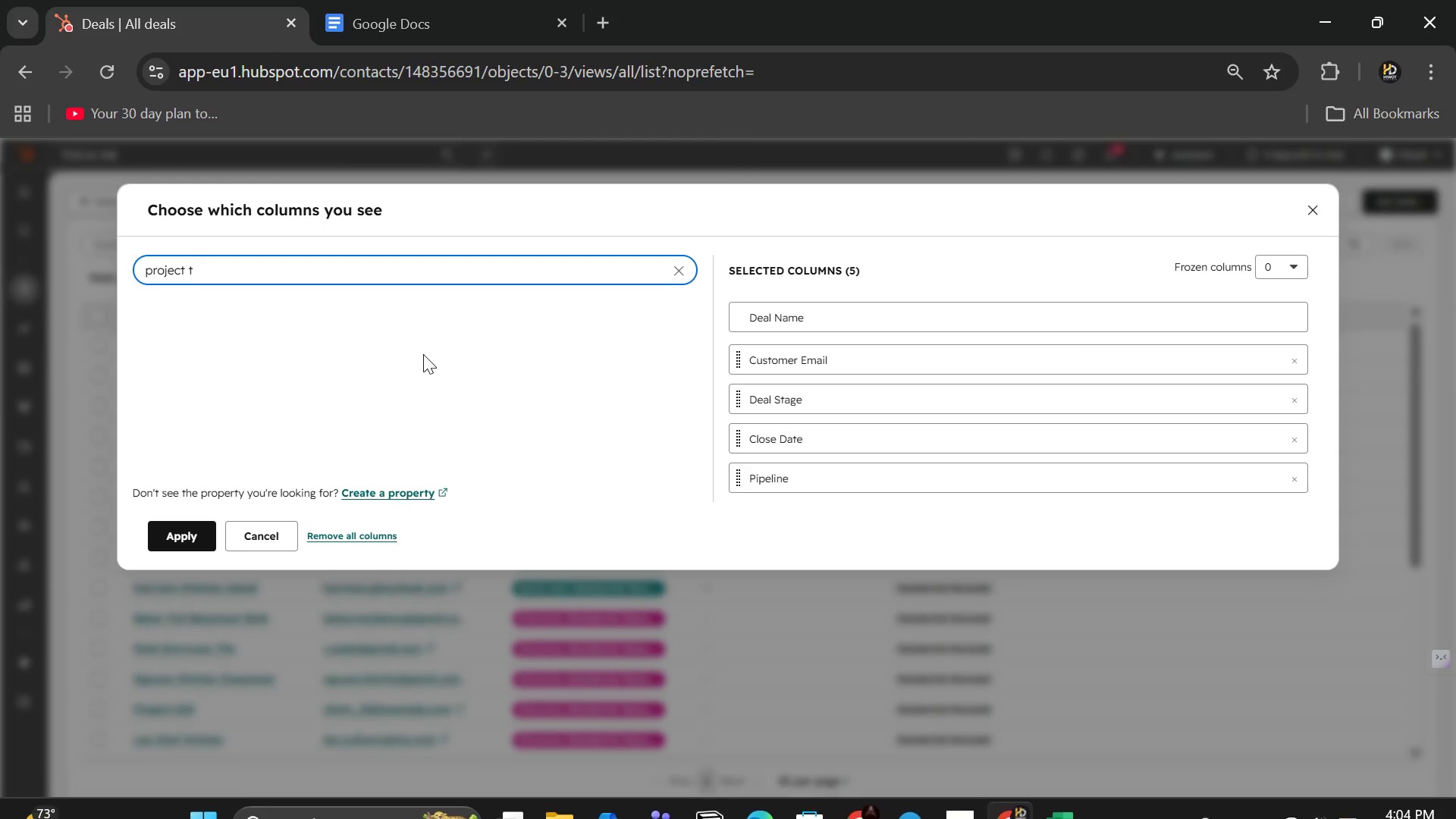 
key(Backspace)
 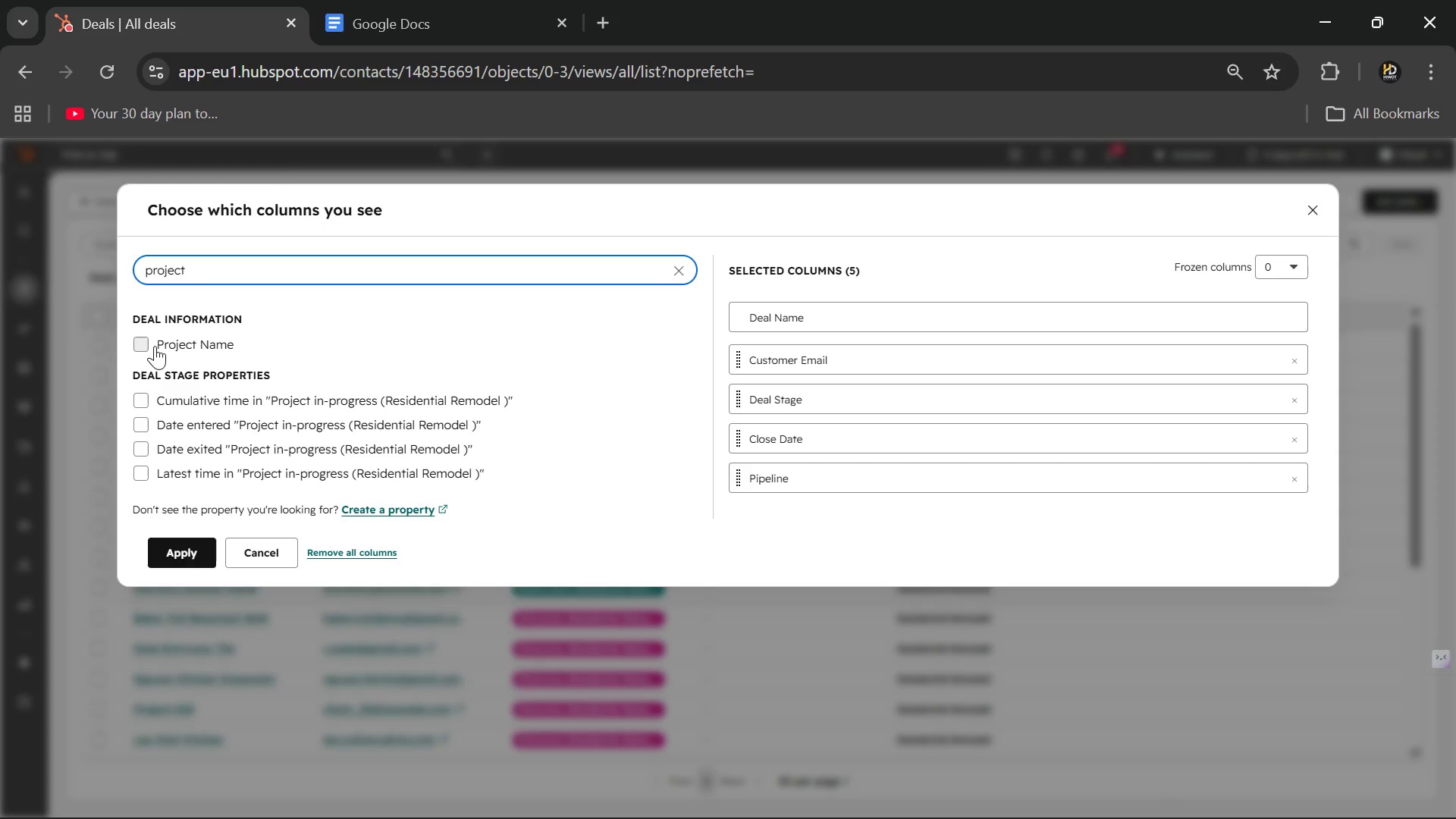 
left_click_drag(start_coordinate=[212, 275], to_coordinate=[117, 275])
 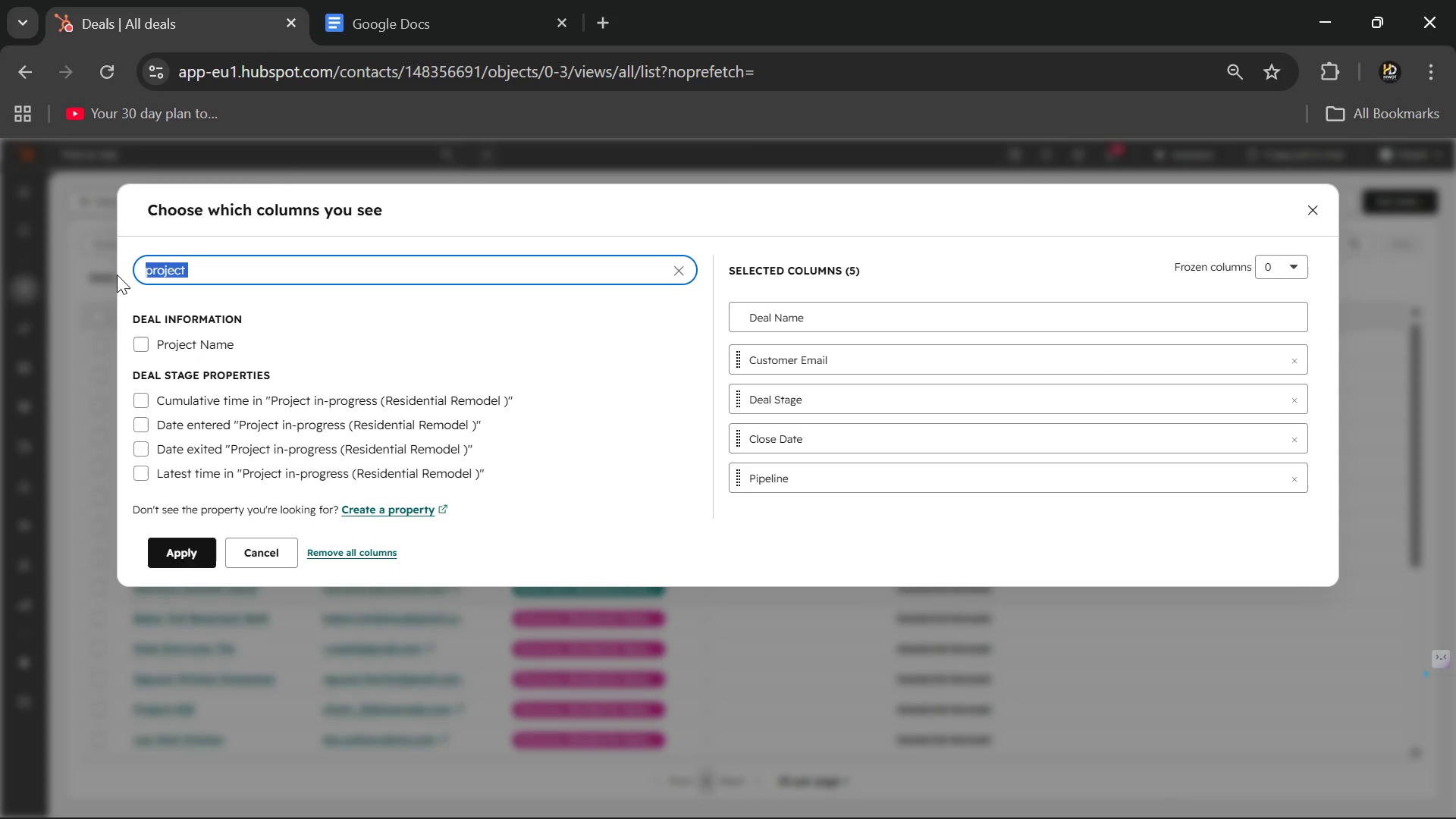 
type(Rem)
 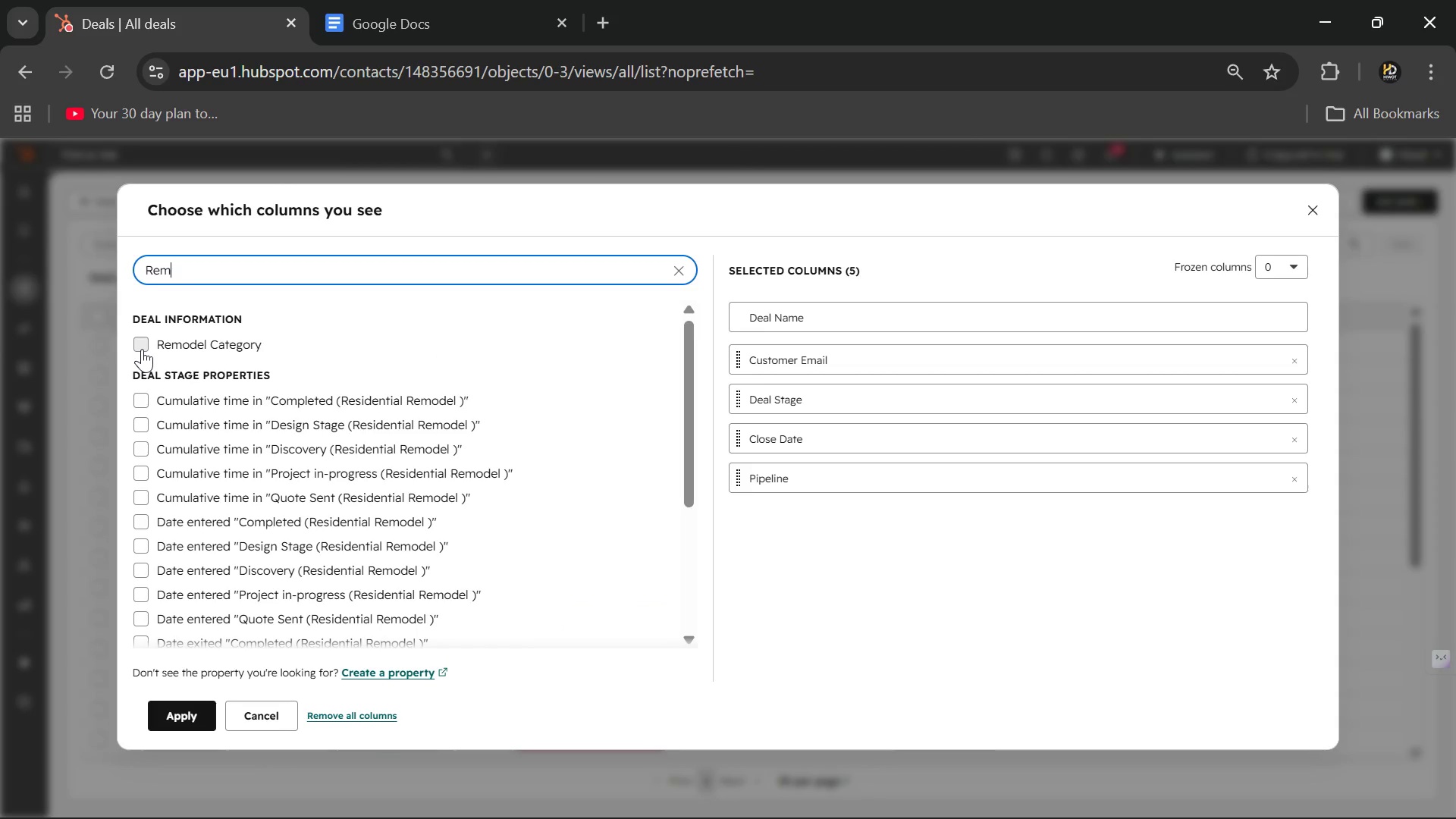 
left_click([142, 349])
 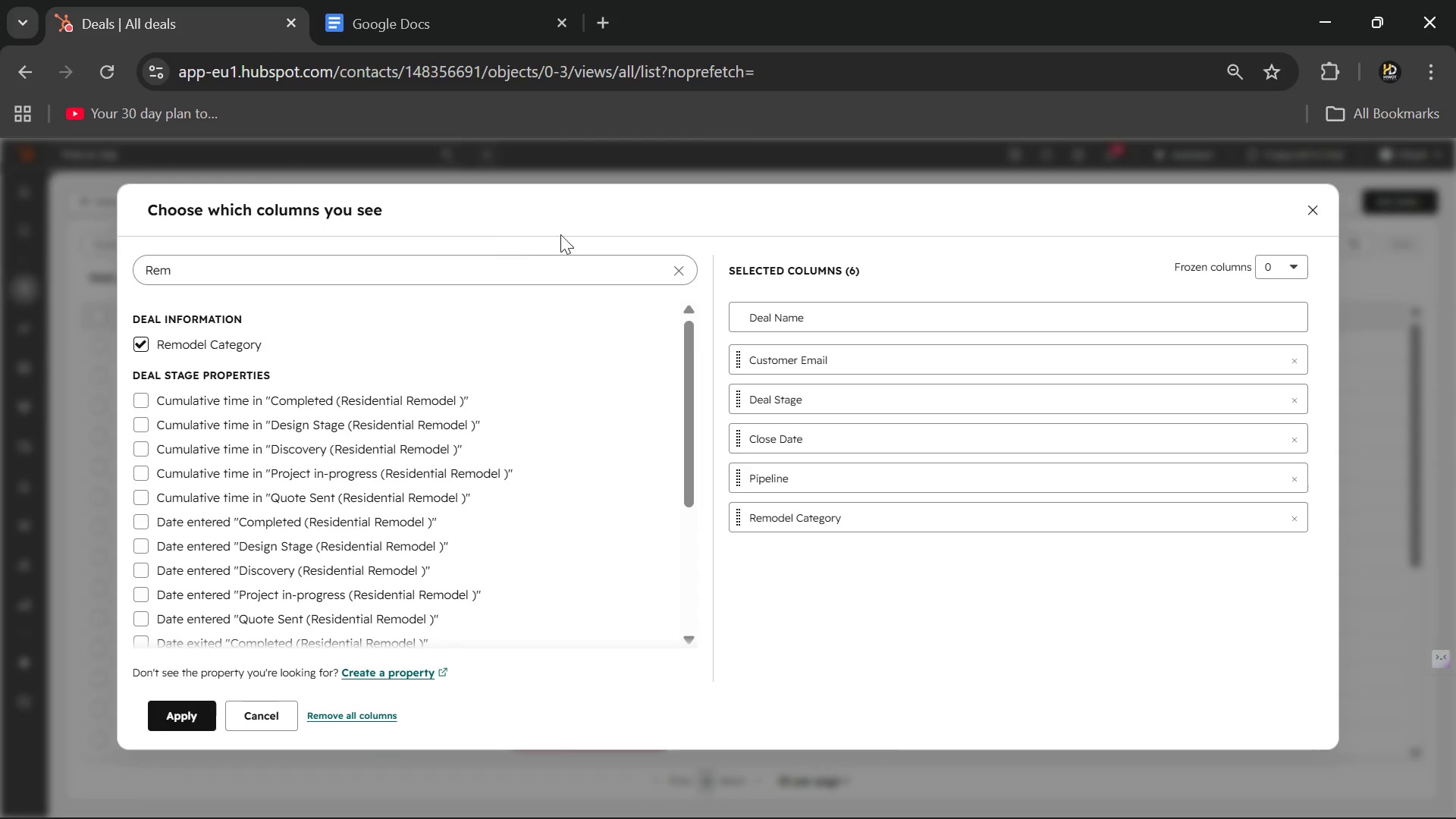 
left_click([673, 264])
 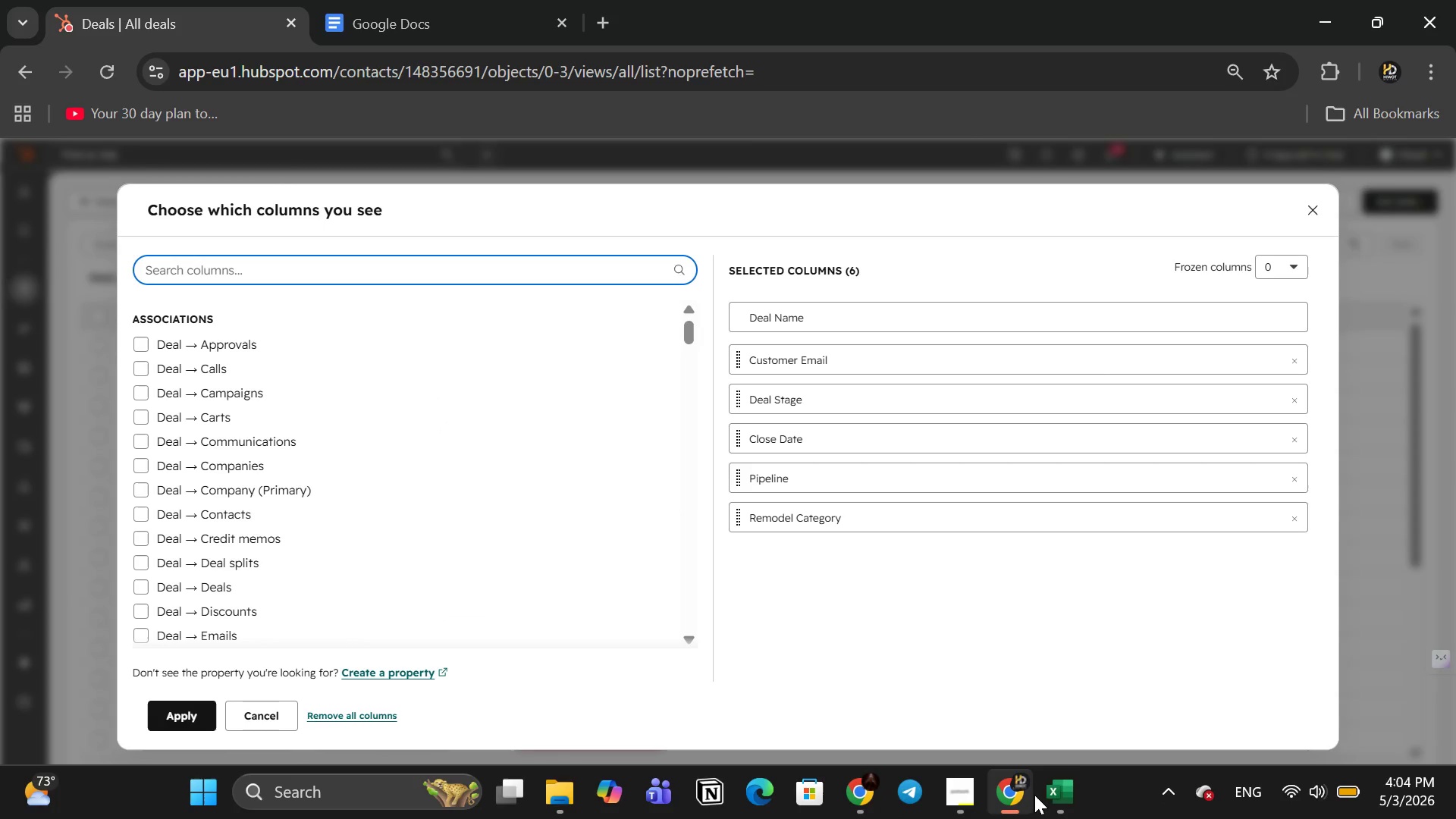 
left_click([1060, 795])
 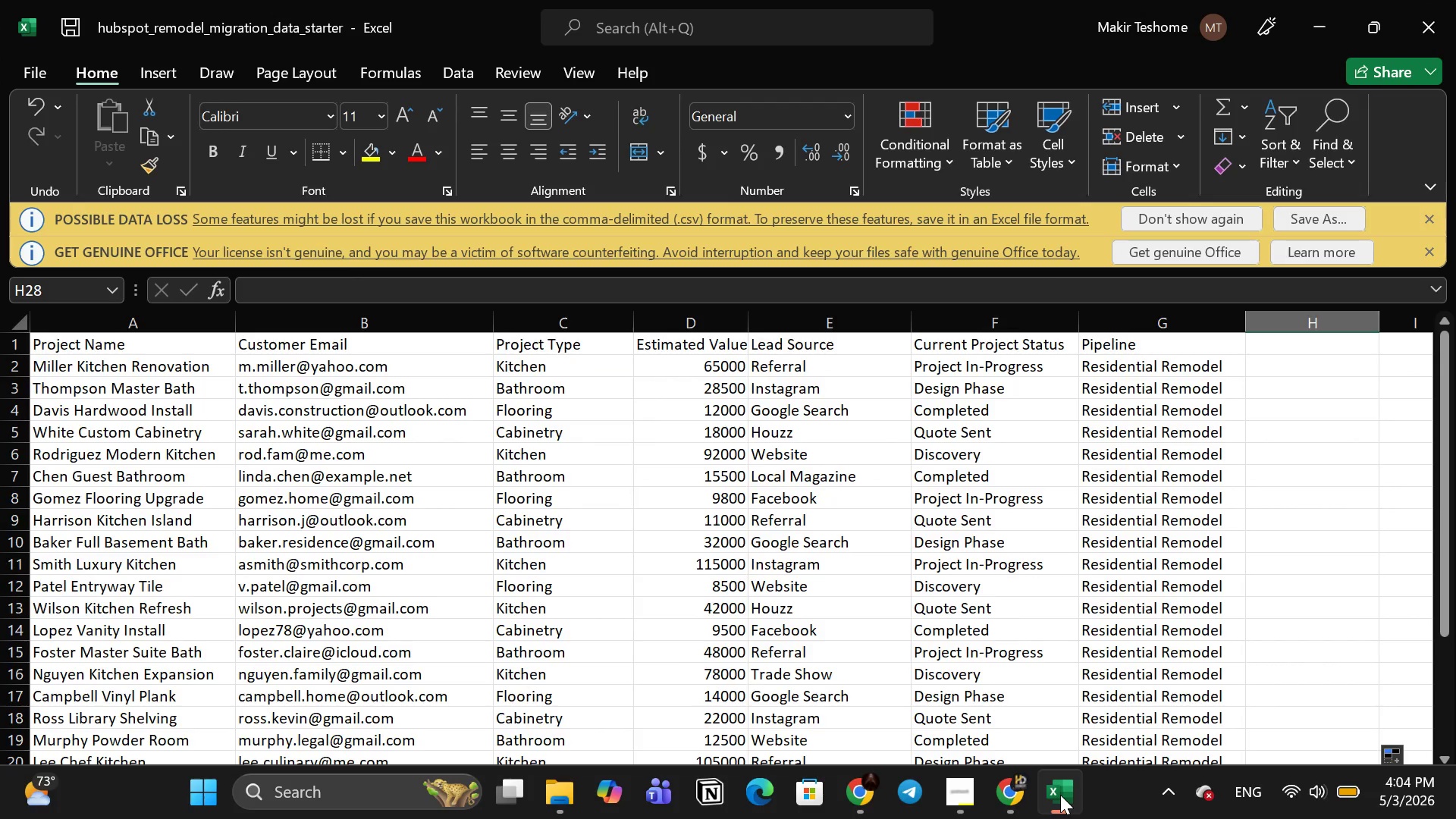 
wait(7.22)
 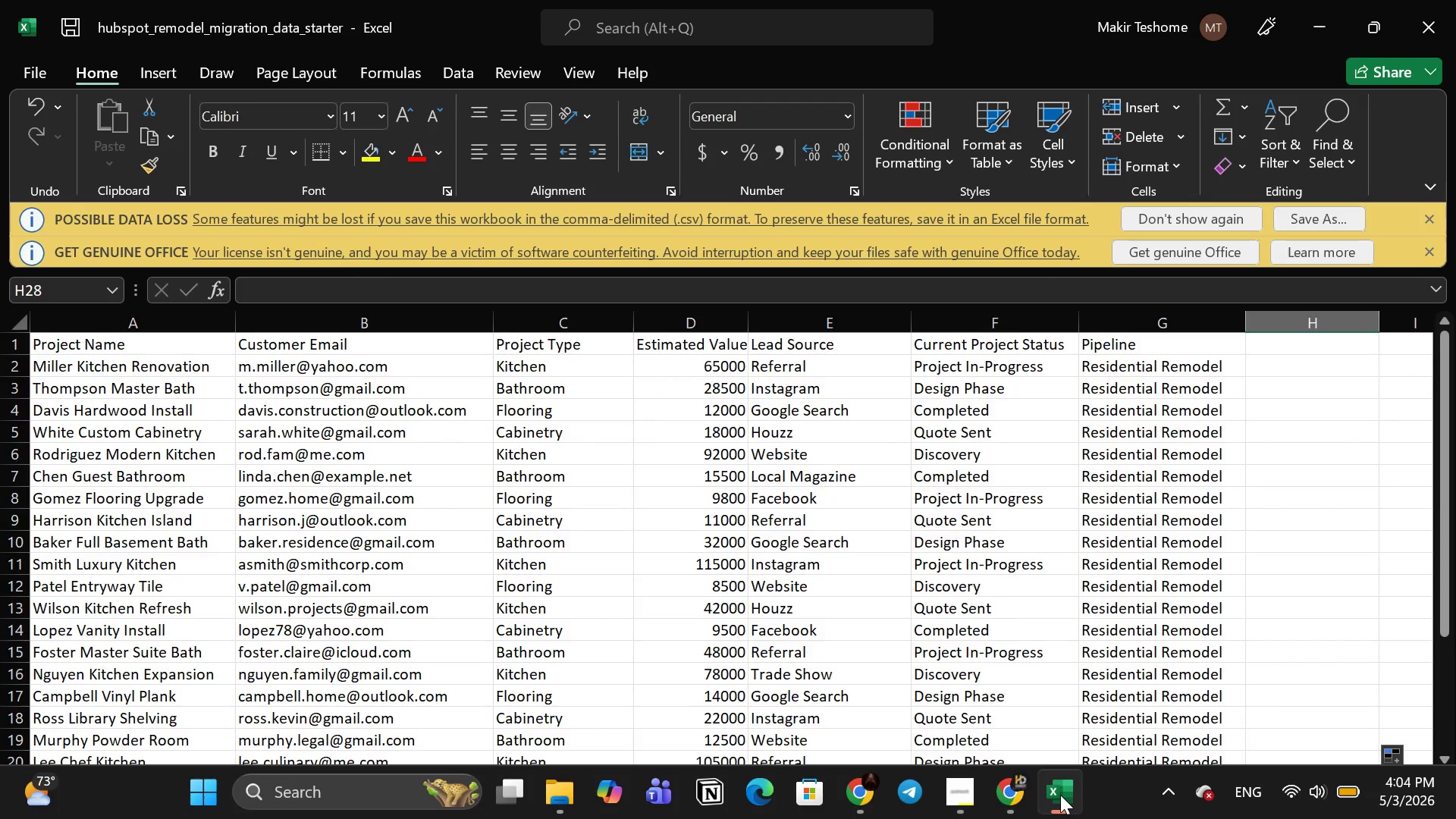 
left_click([1060, 795])
 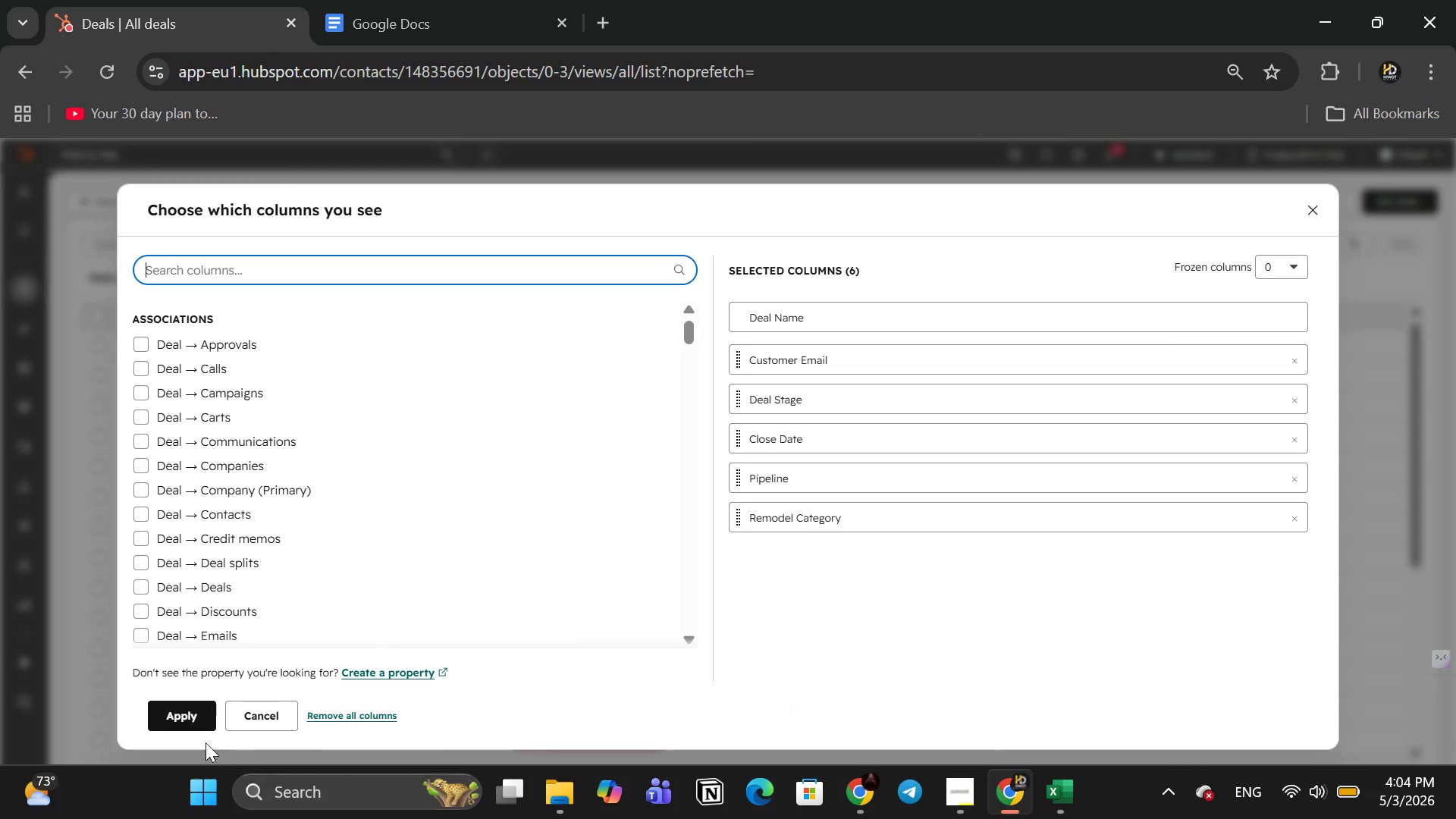 
left_click([184, 718])
 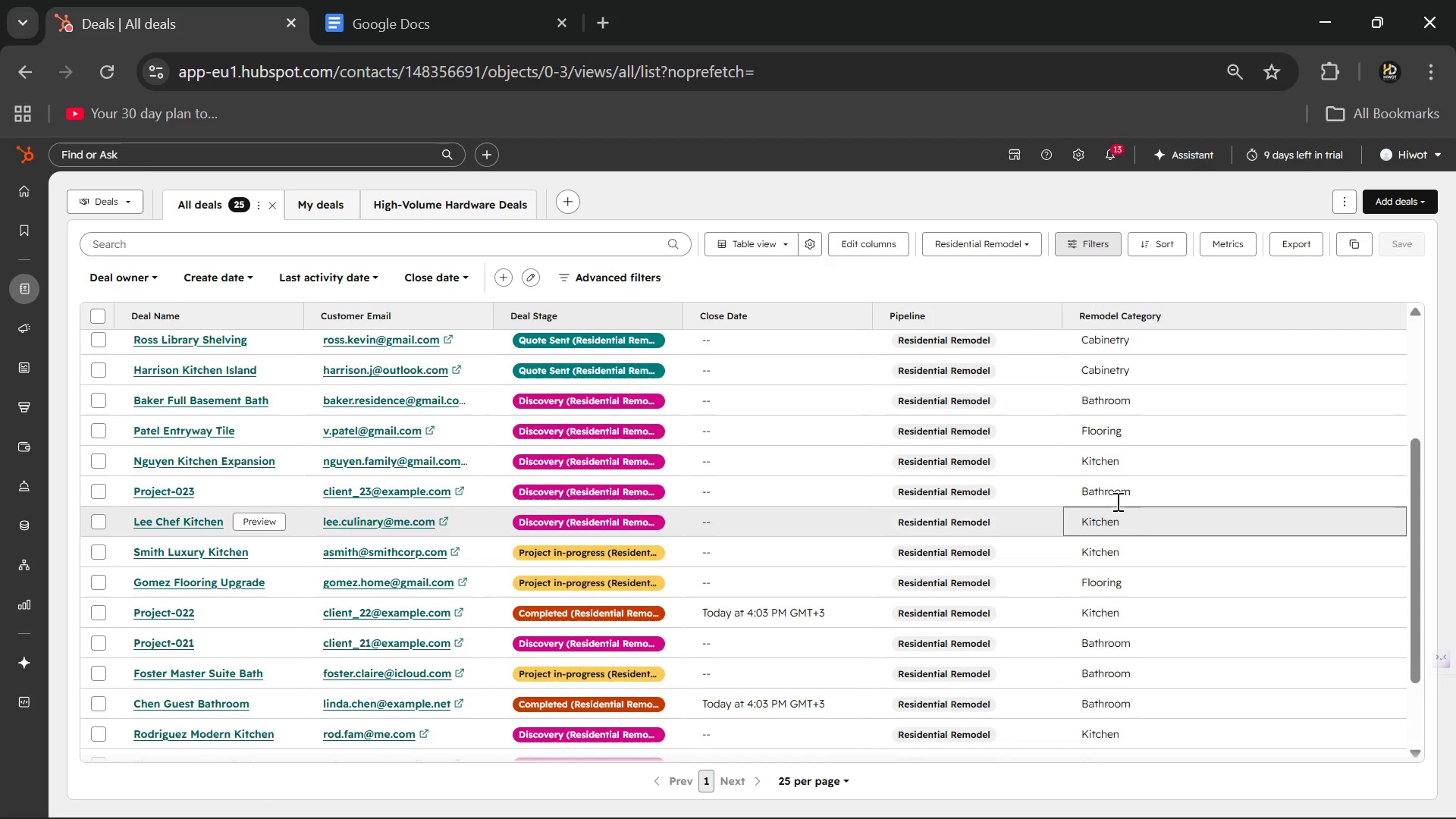 
wait(7.17)
 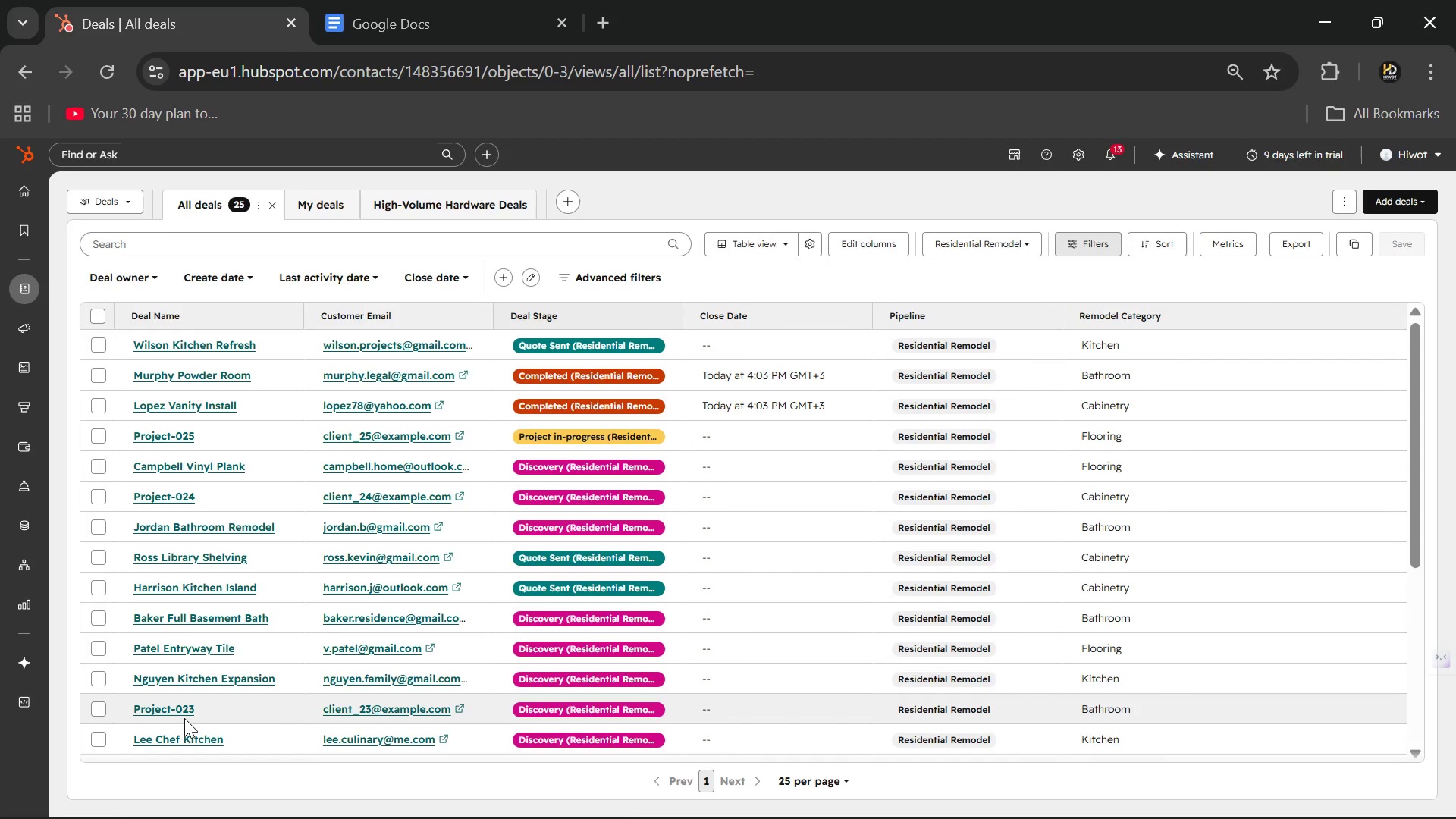 
left_click([162, 348])
 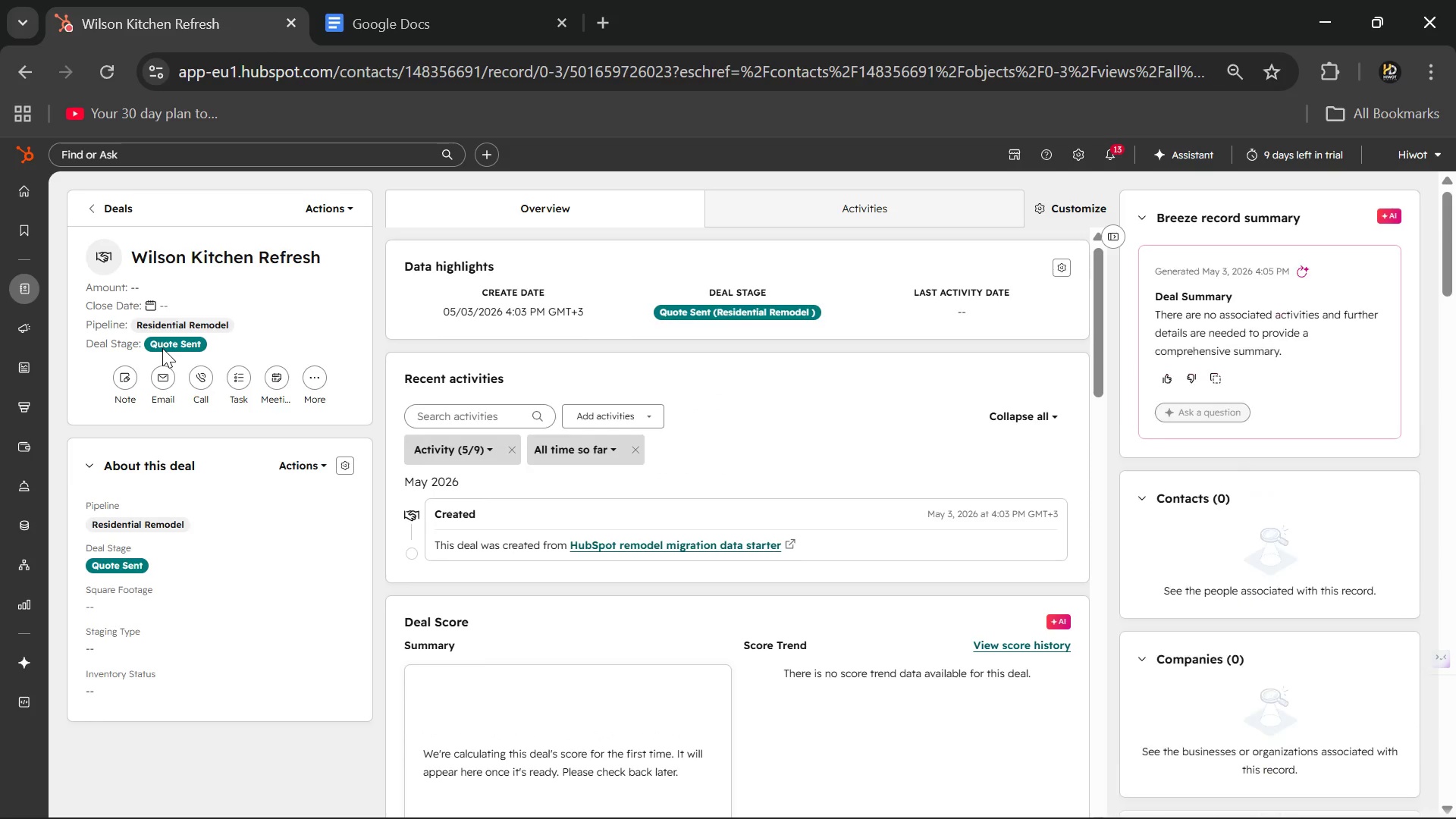 
wait(17.92)
 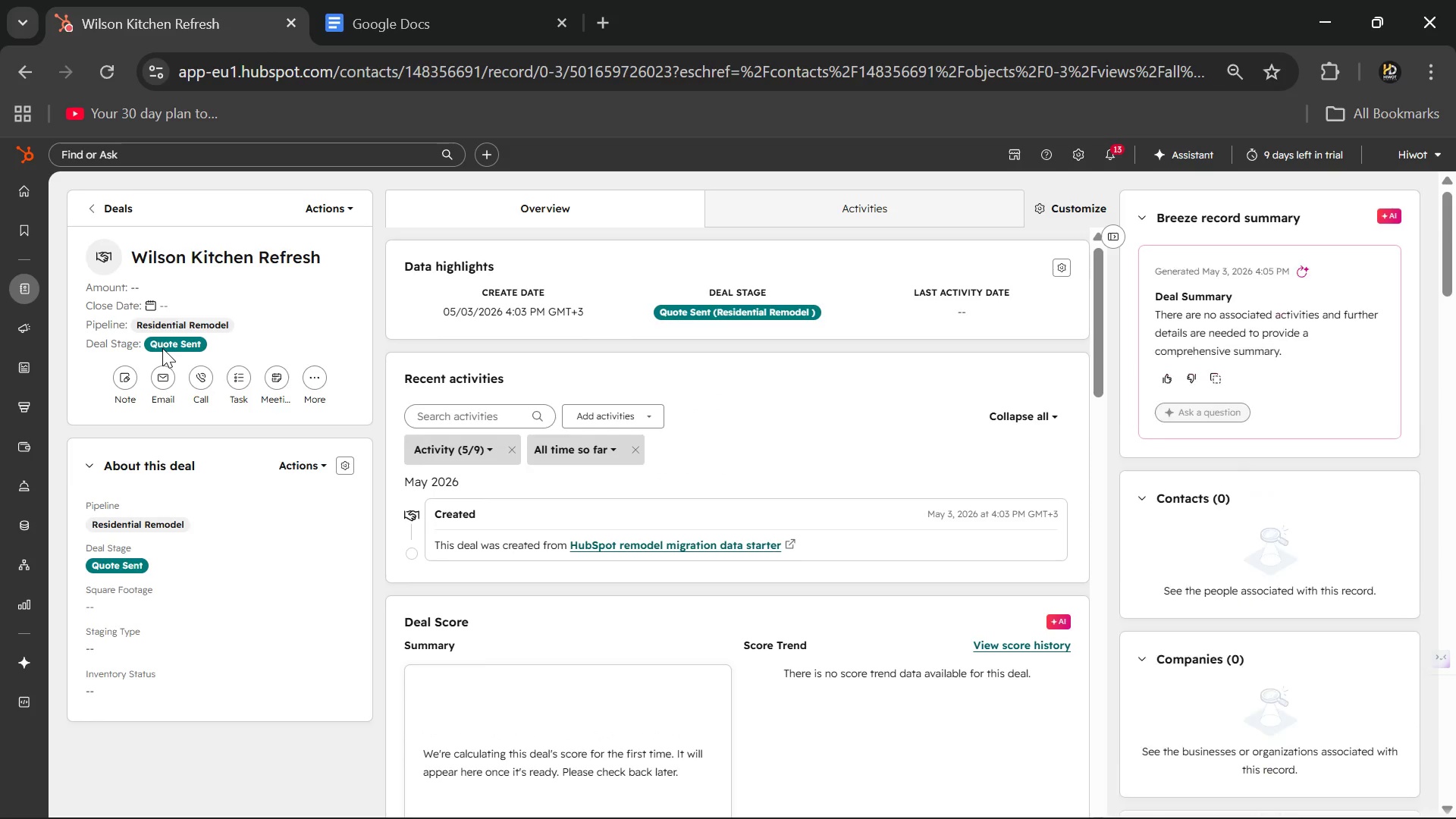 
left_click([345, 469])
 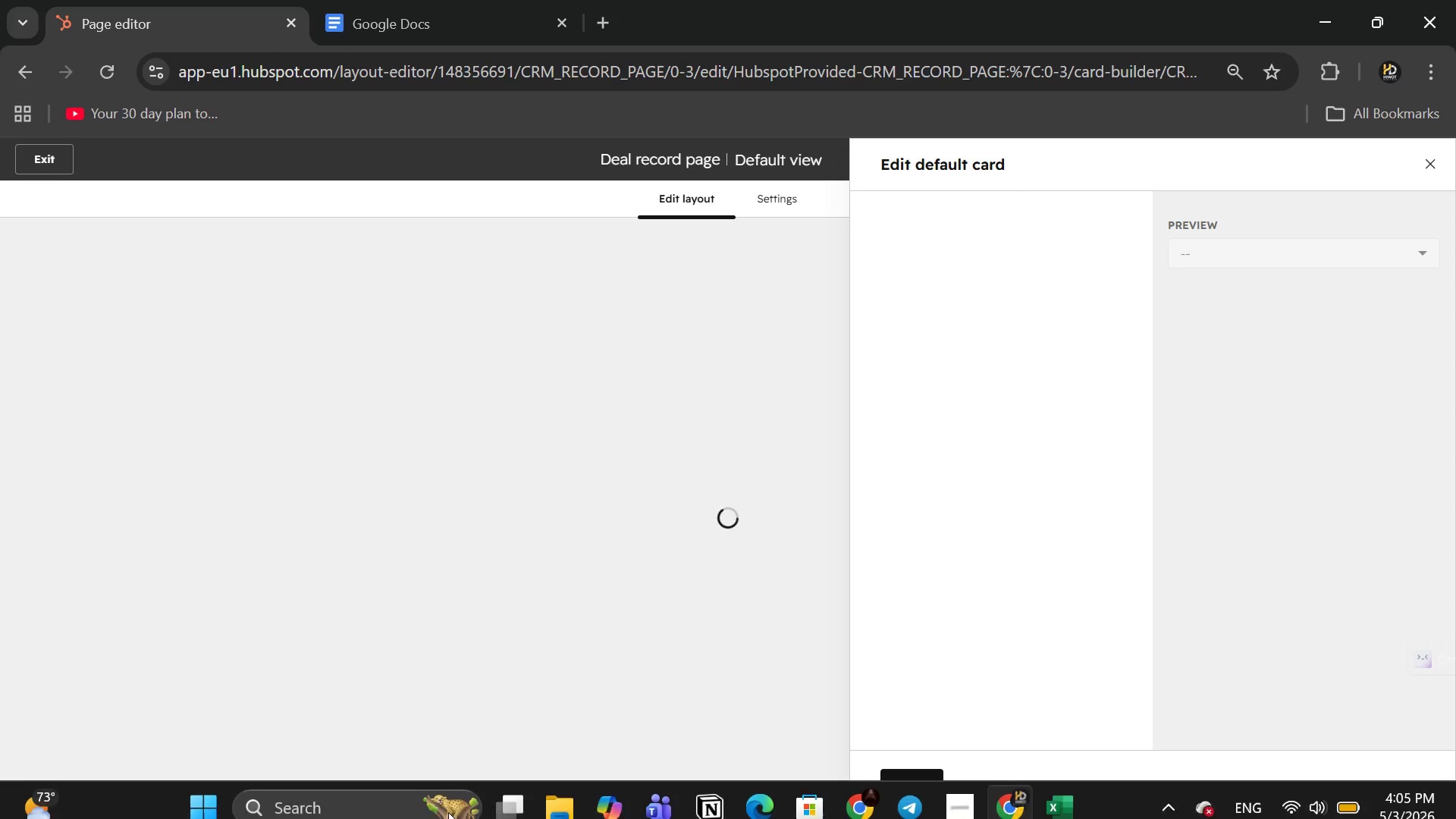 
wait(5.26)
 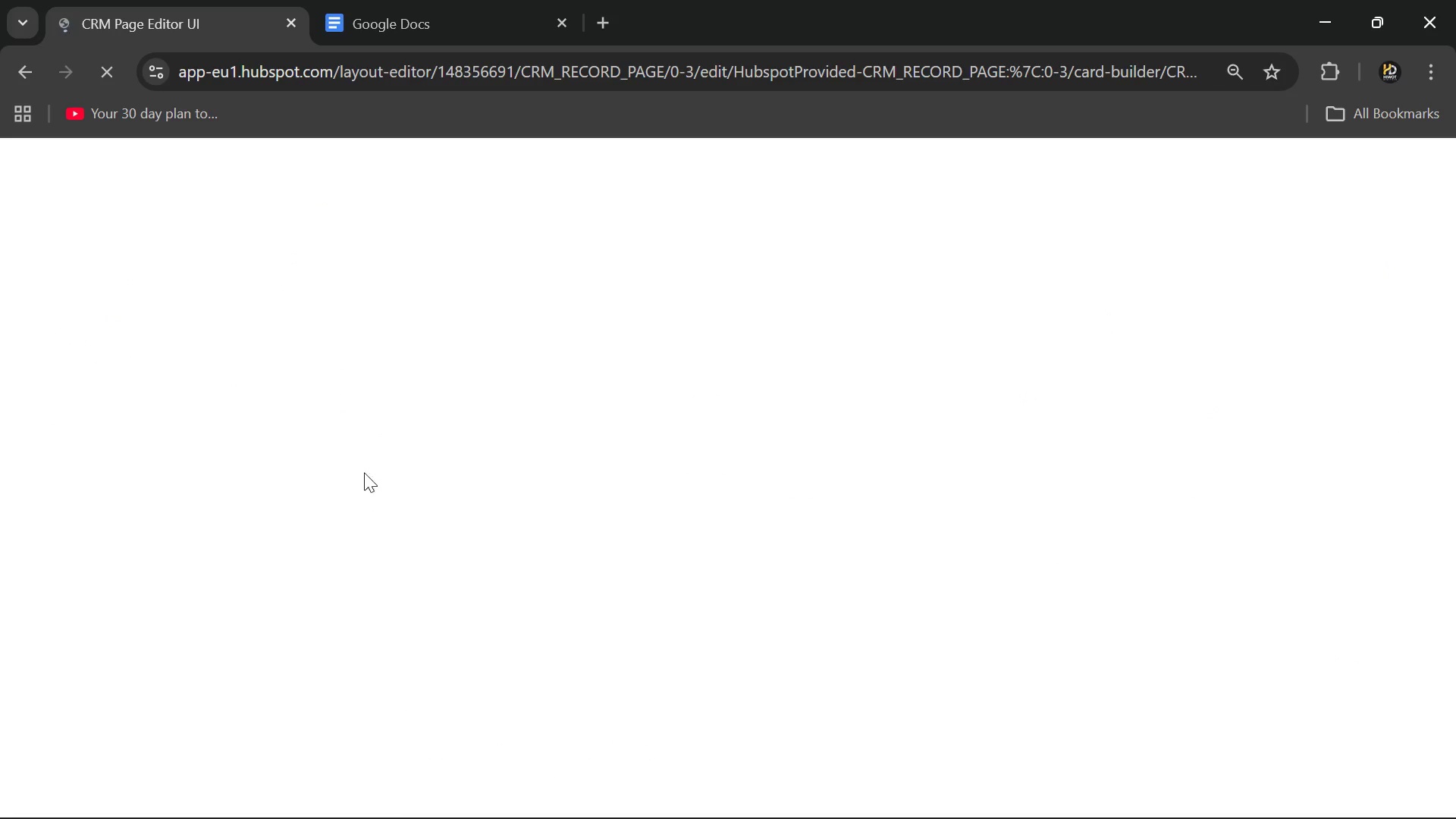 
mouse_move([1023, 433])
 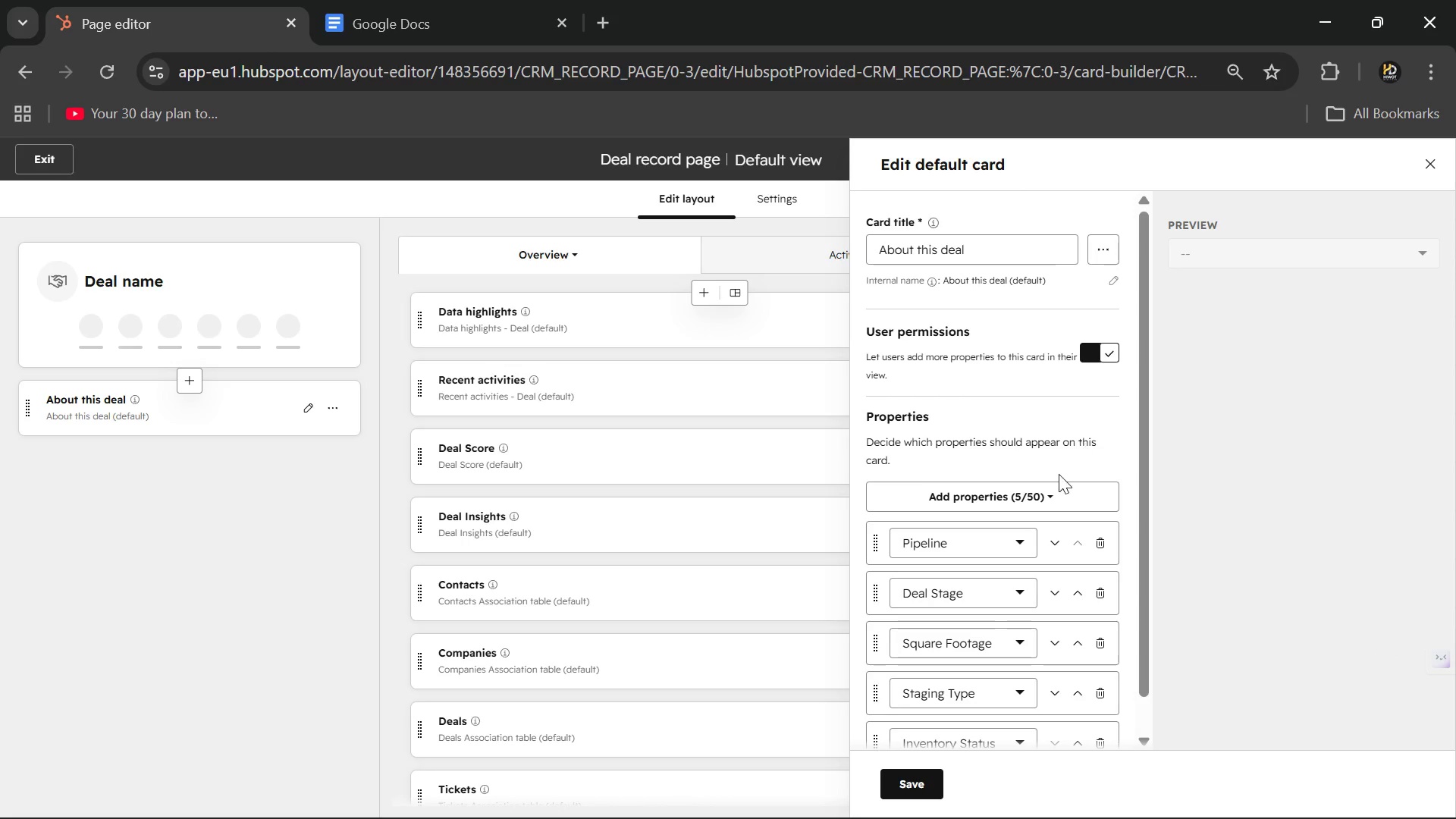 
scroll: coordinate [1045, 551], scroll_direction: down, amount: 5.0
 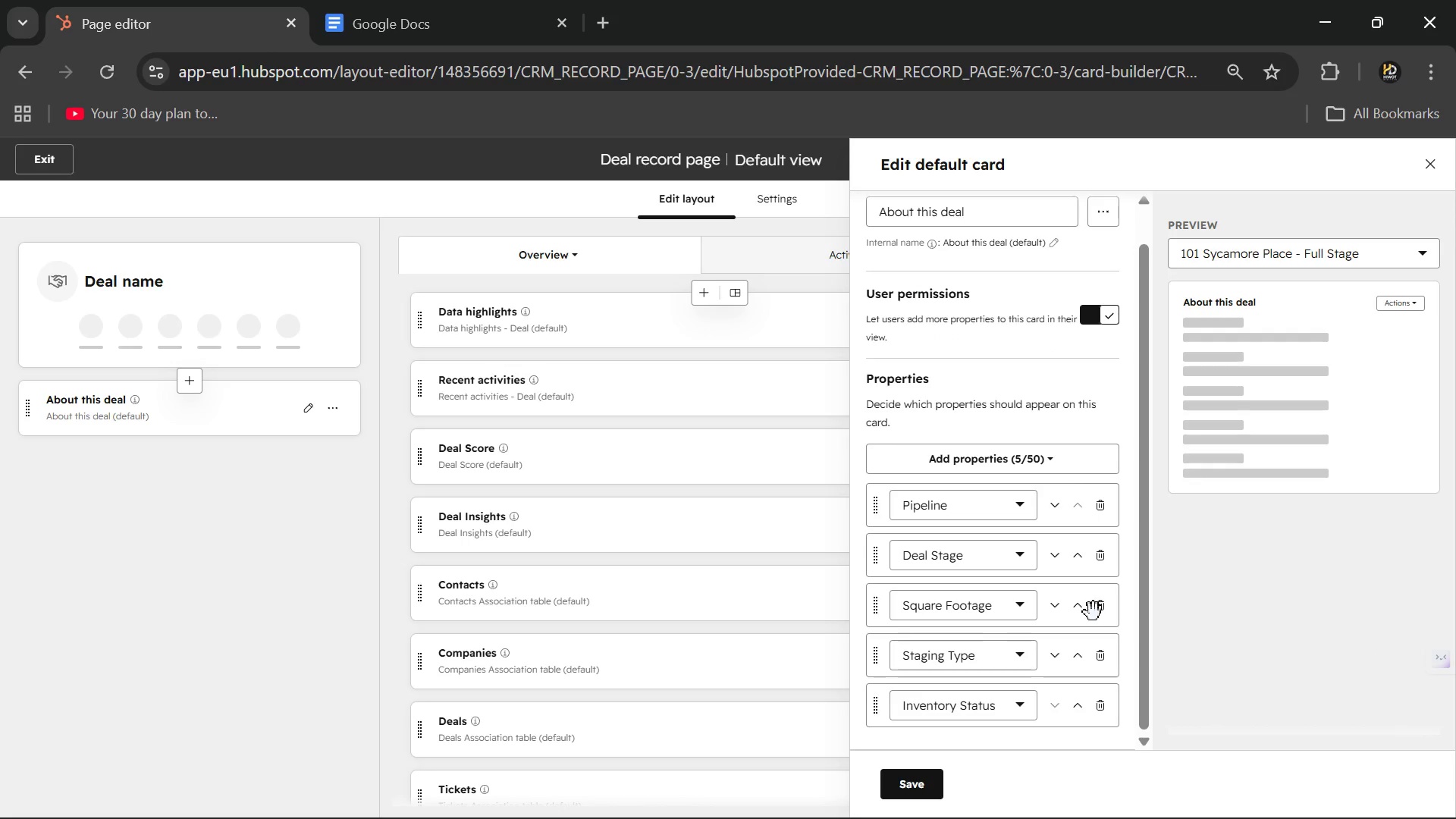 
left_click([1094, 618])
 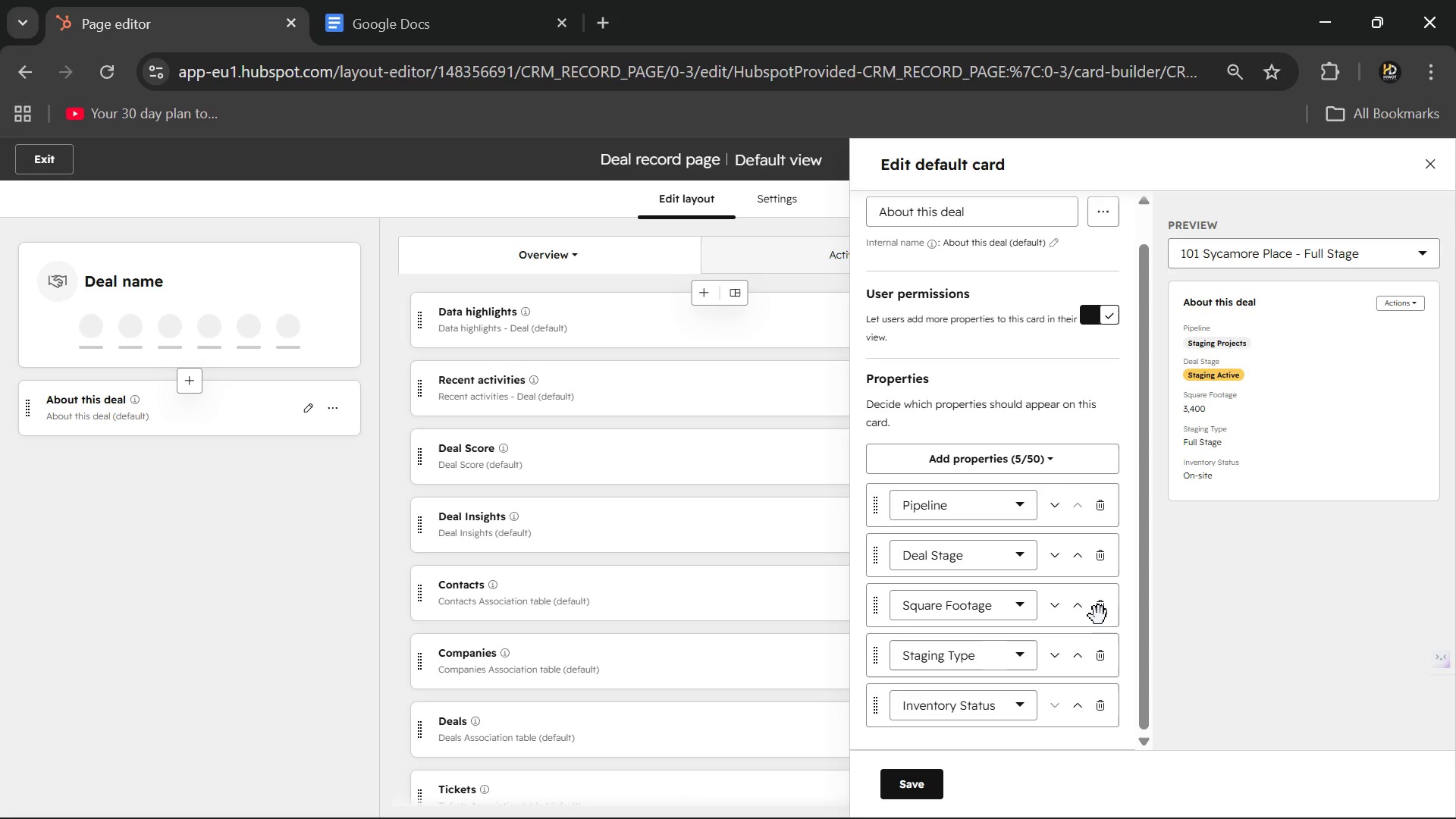 
left_click([1103, 614])
 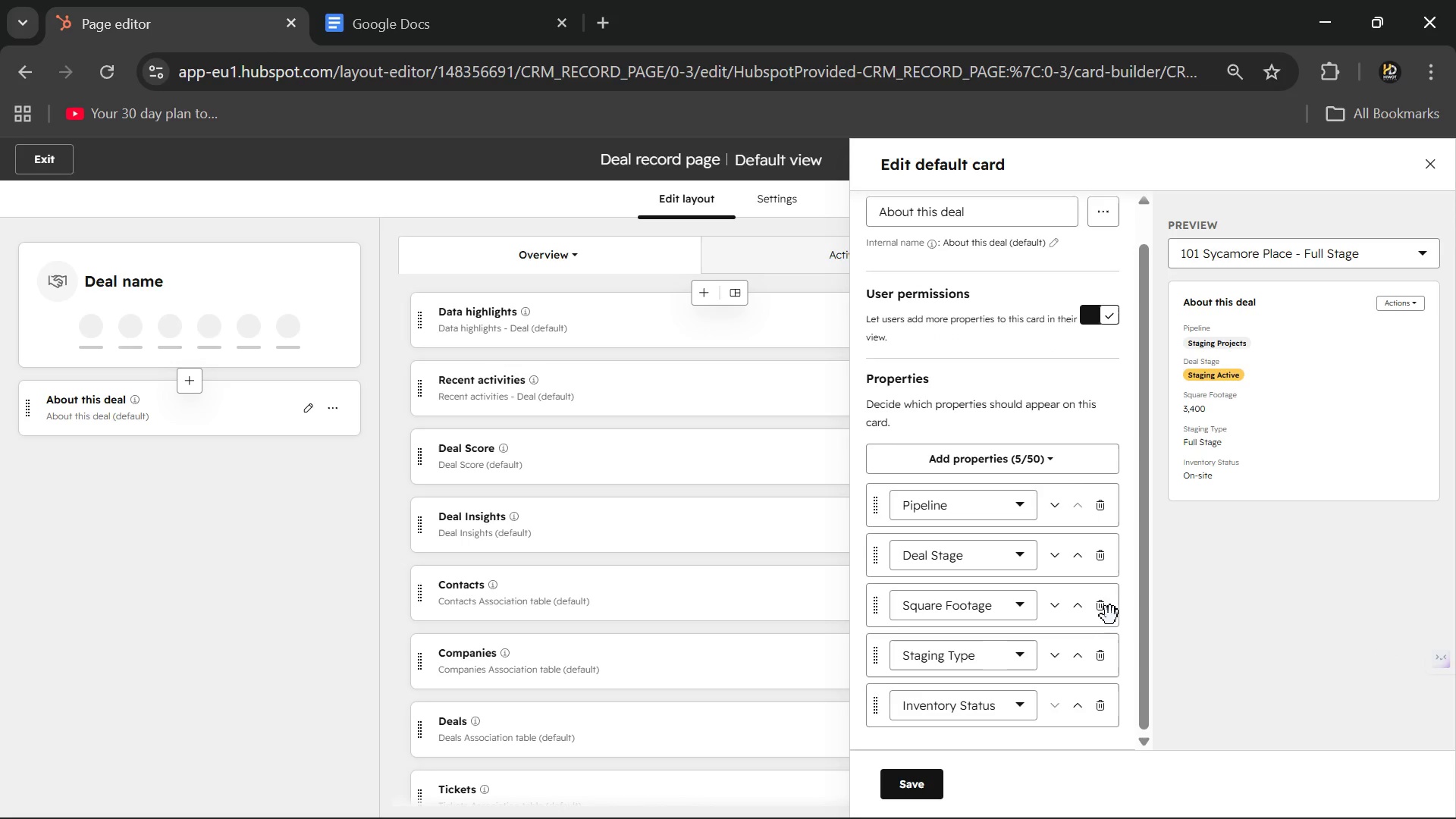 
left_click([1106, 615])
 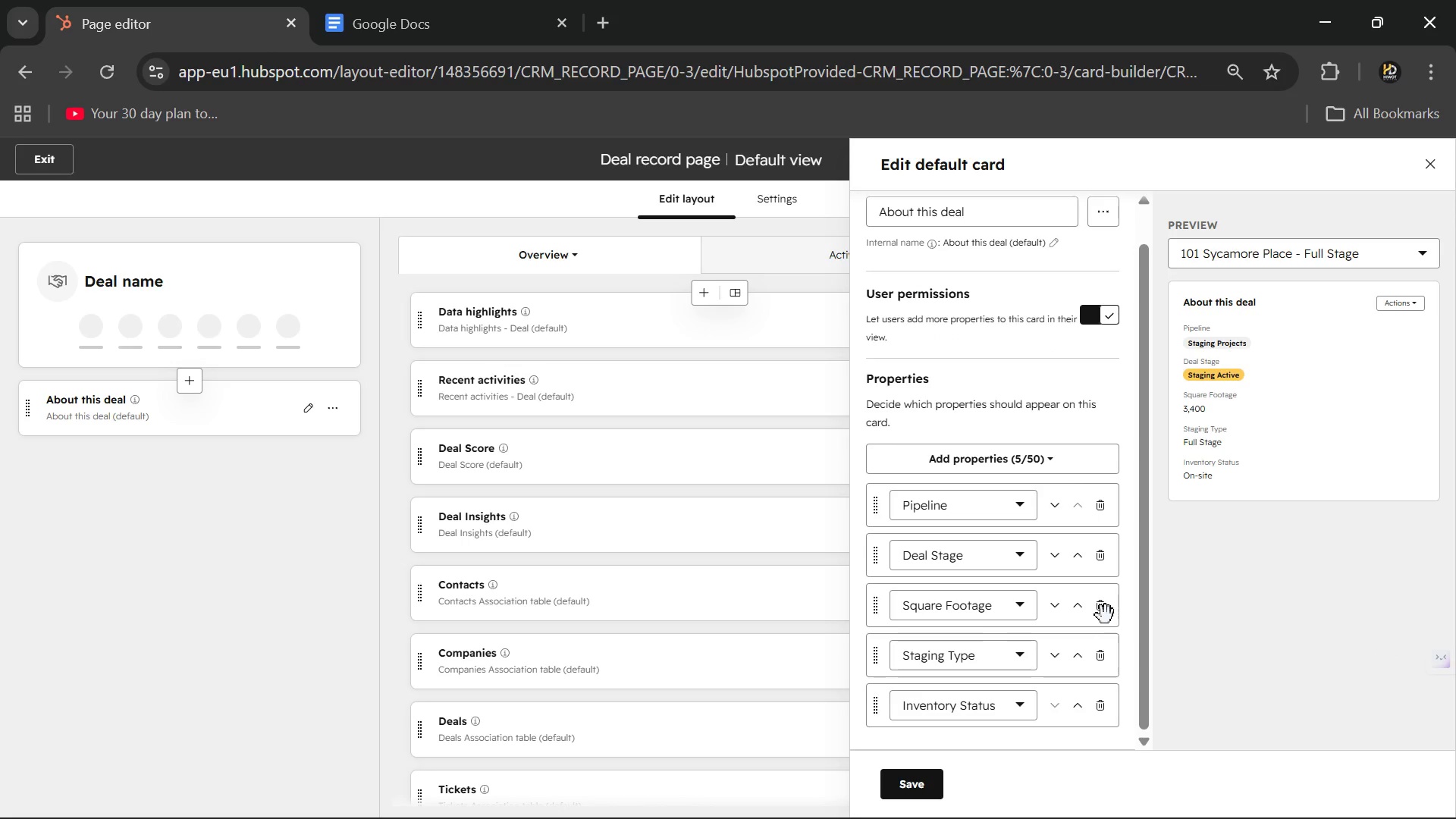 
left_click([1106, 615])
 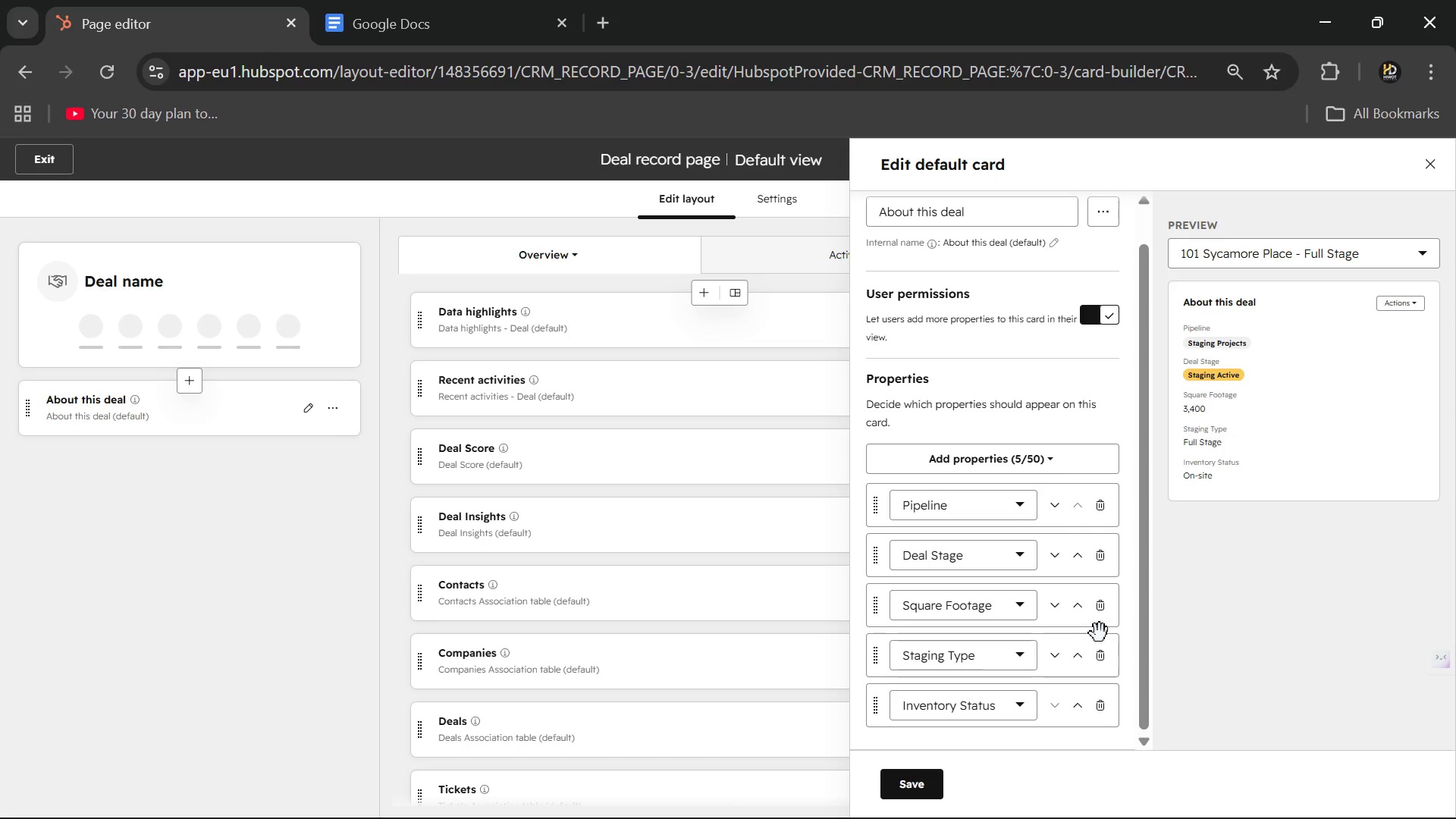 
left_click([1100, 612])
 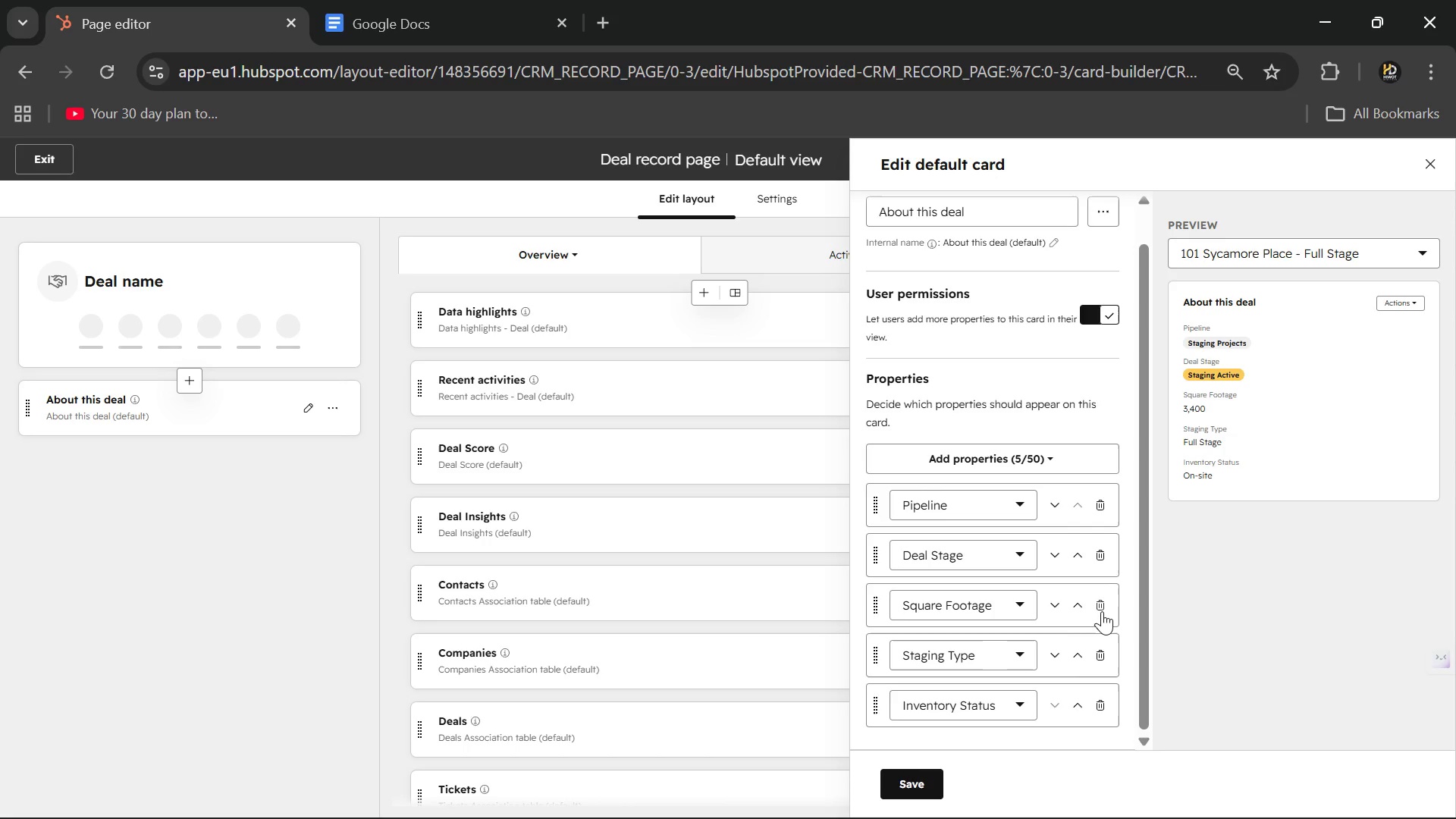 
left_click([1102, 611])
 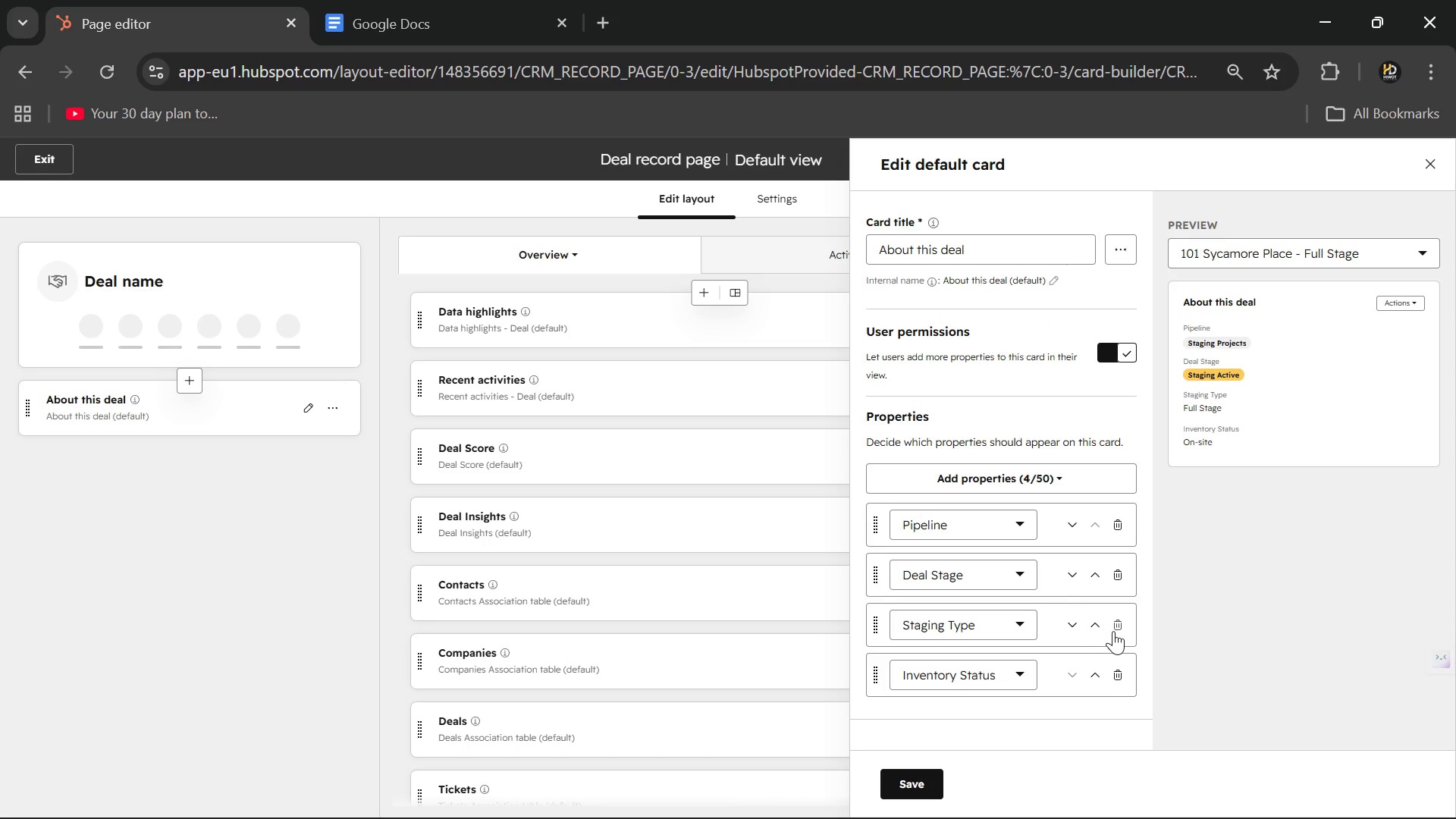 
left_click([1115, 629])
 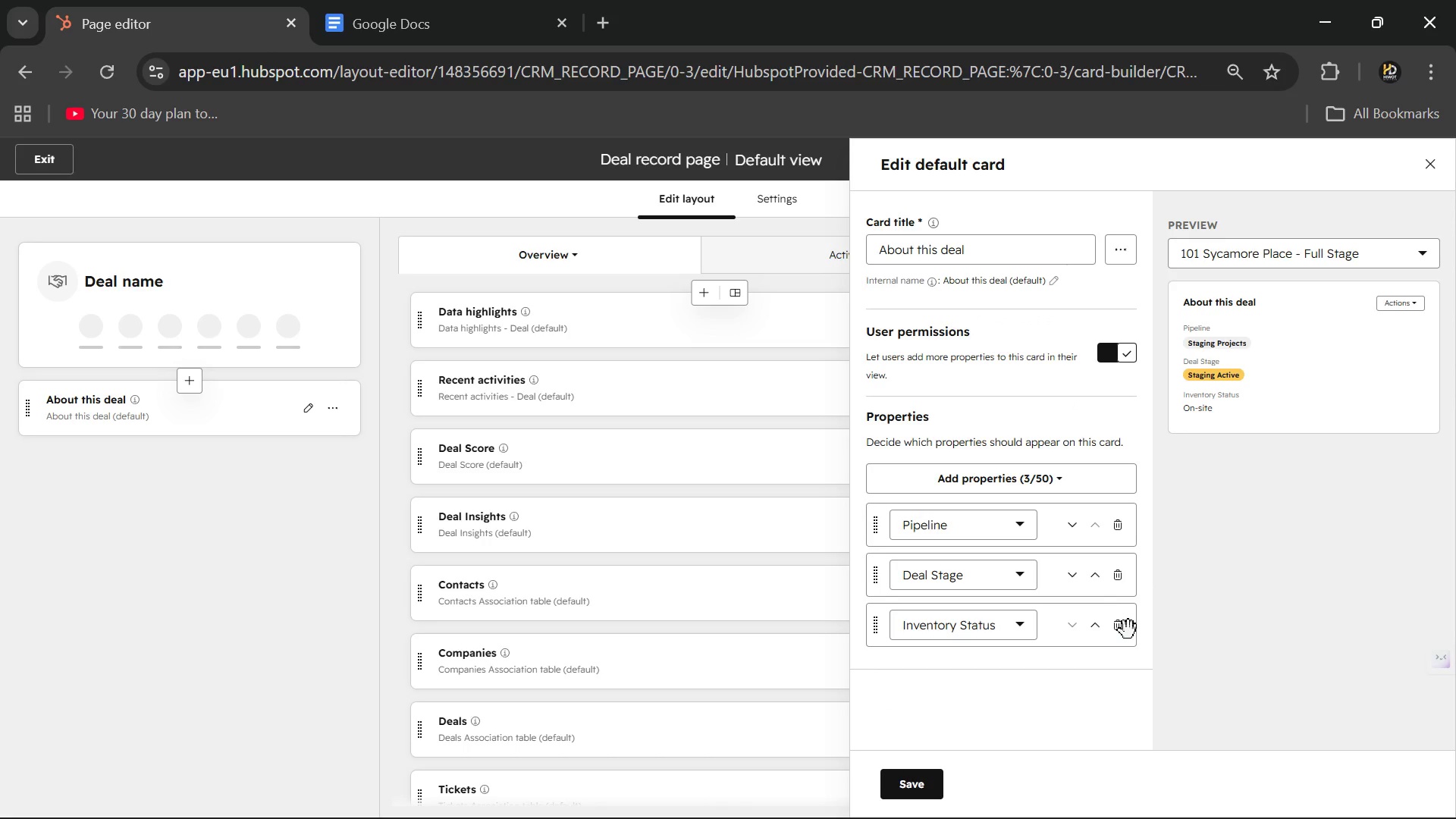 
left_click([1122, 630])
 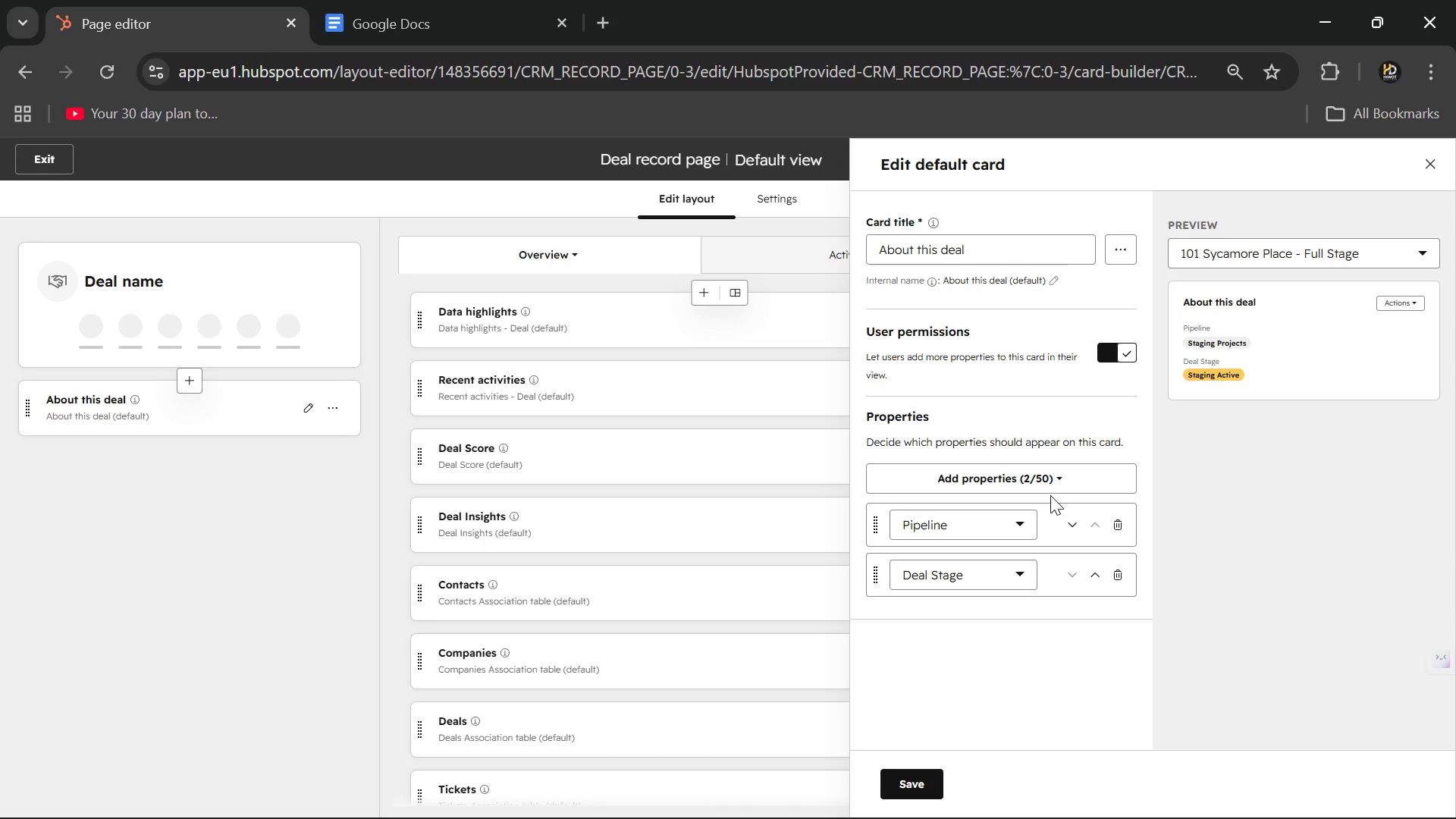 
left_click([1046, 484])
 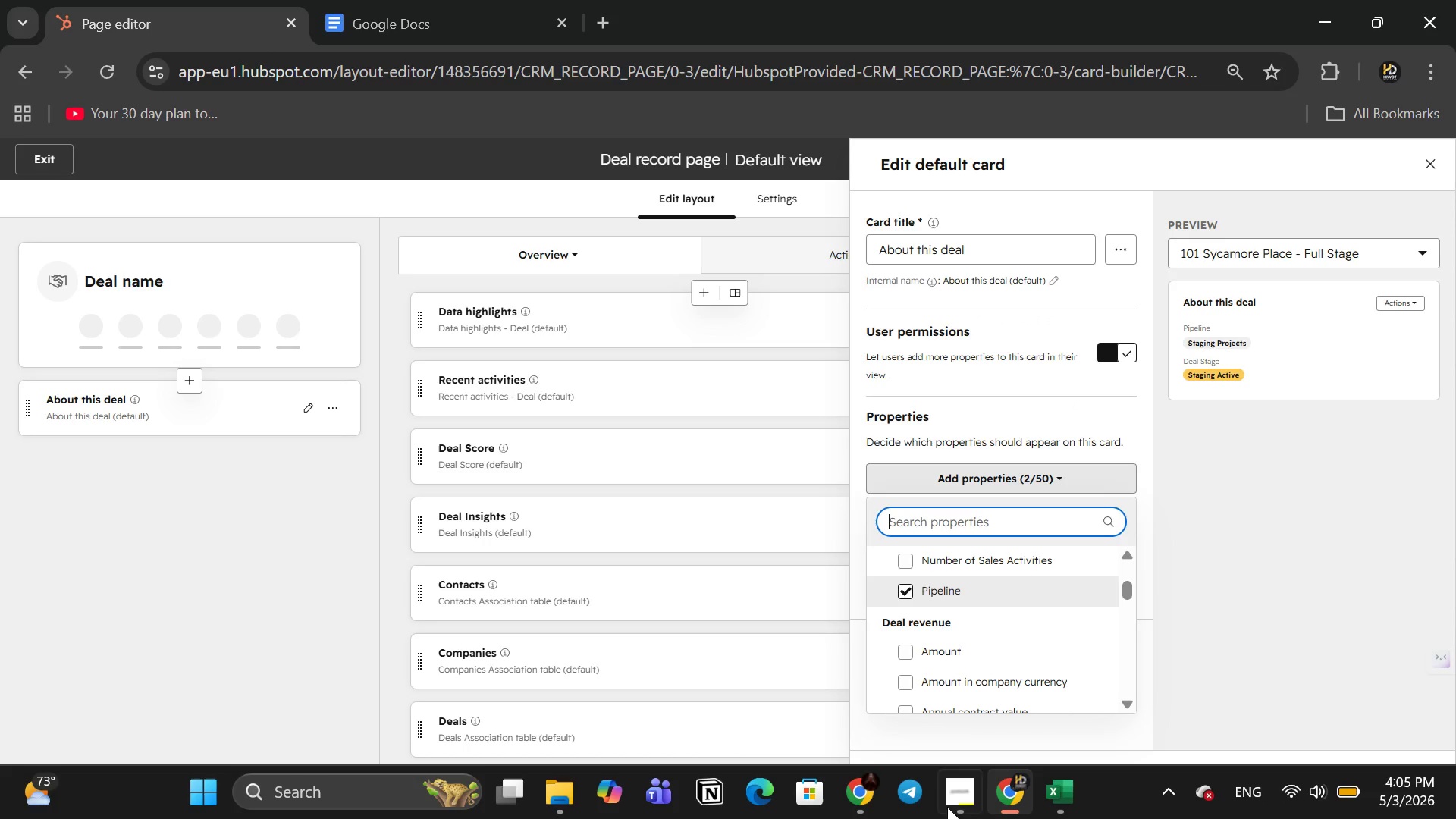 
left_click([855, 812])
 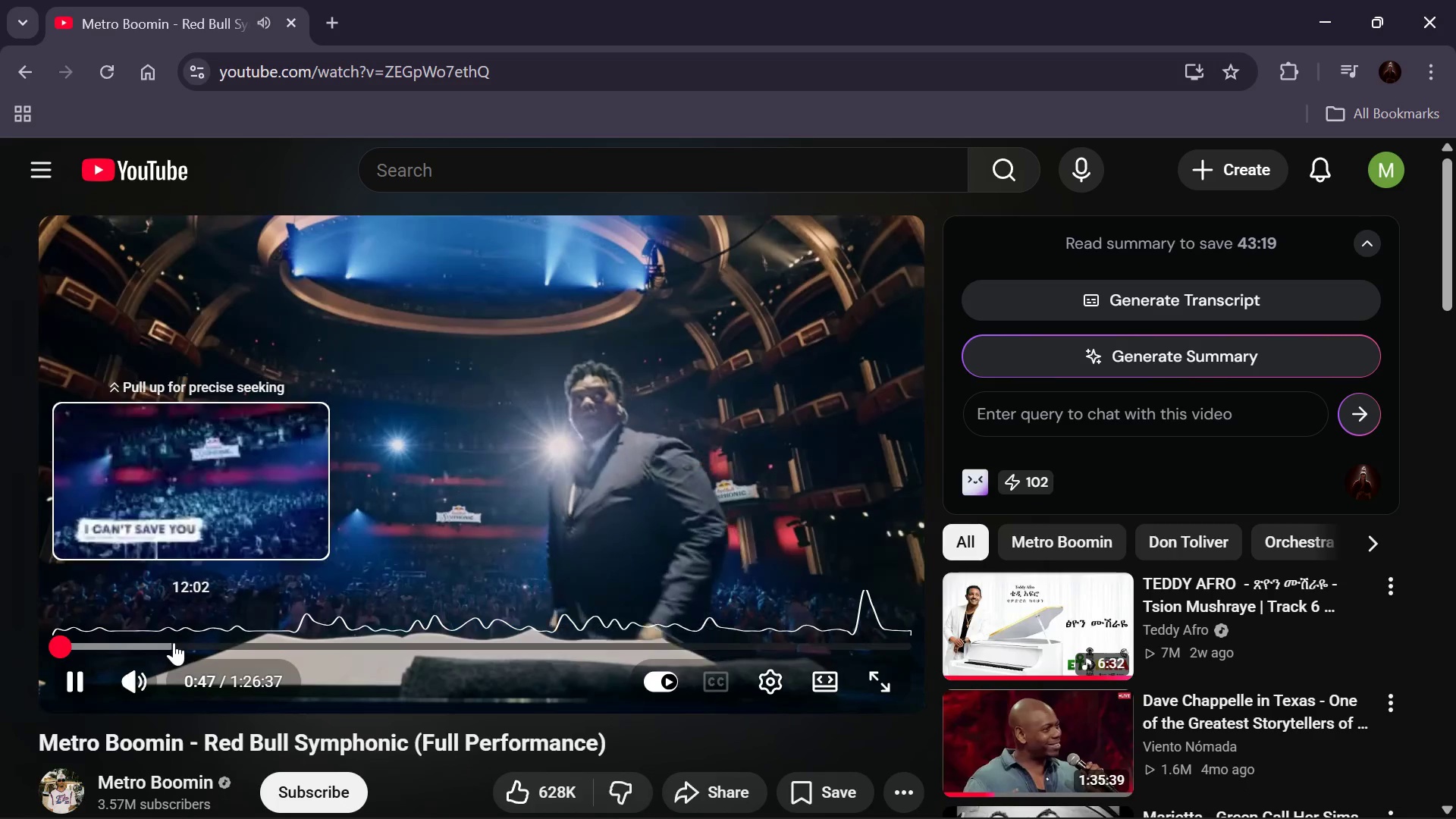 
key(ArrowRight)
 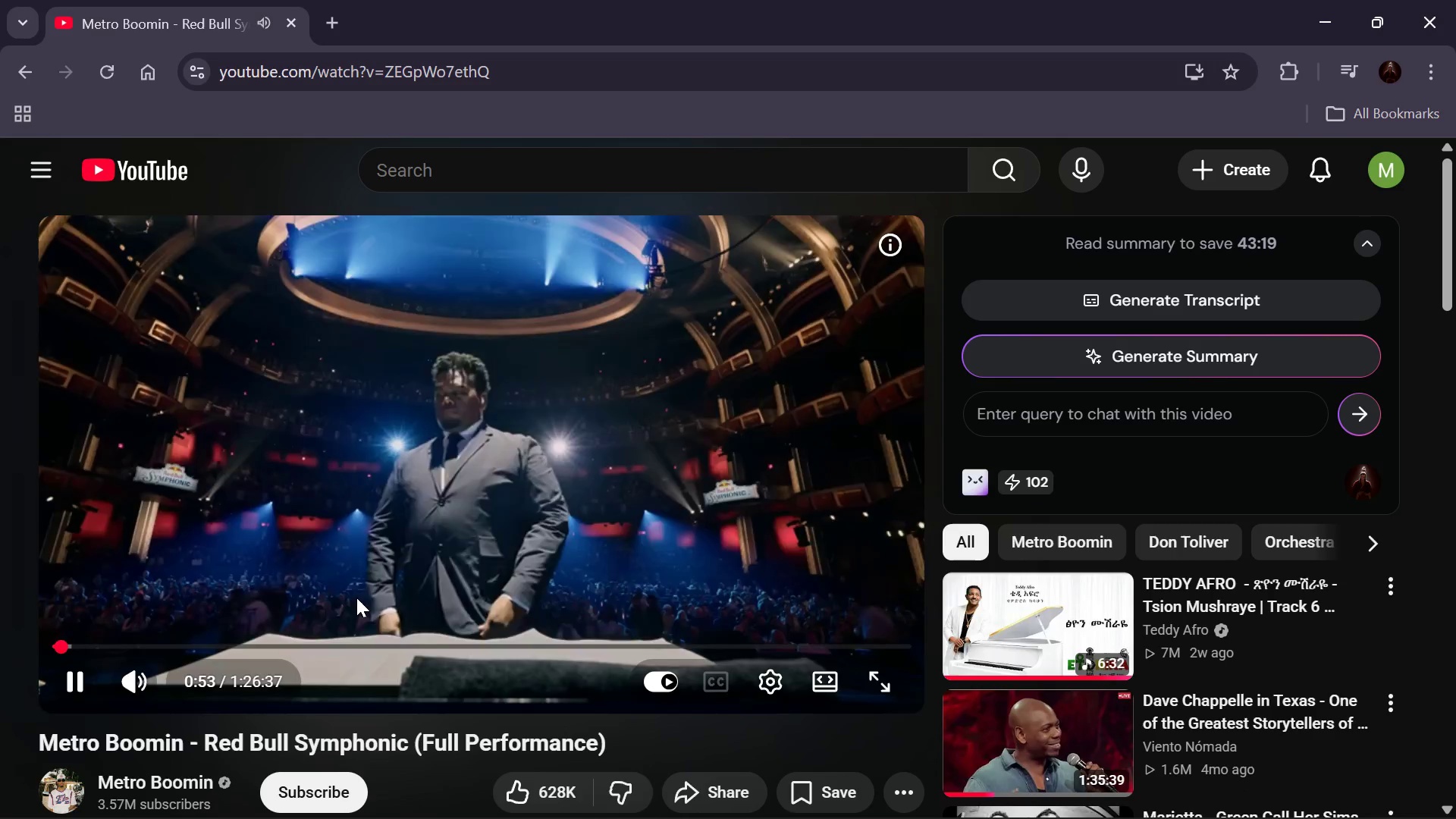 
key(ArrowRight)
 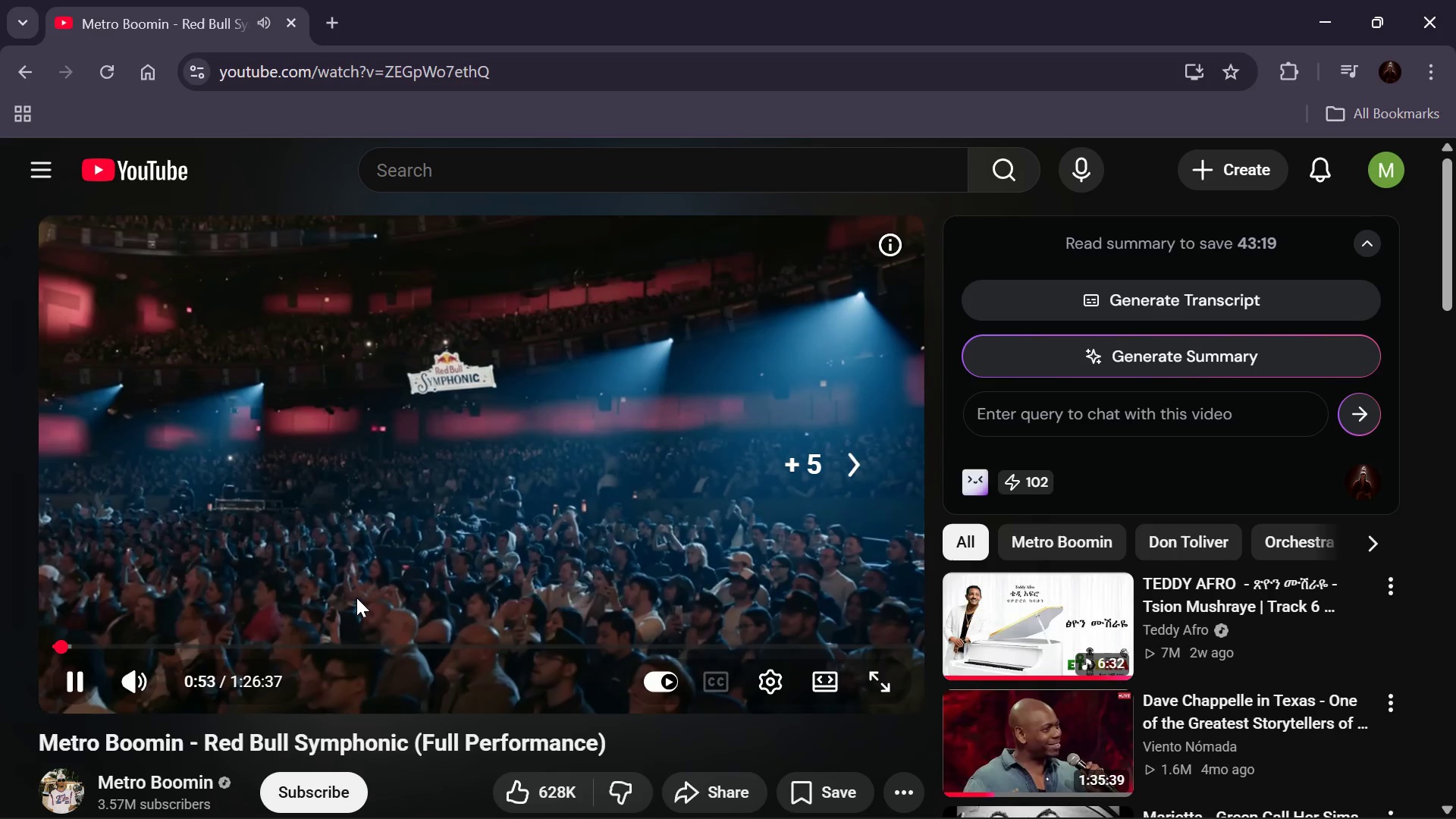 
key(ArrowRight)
 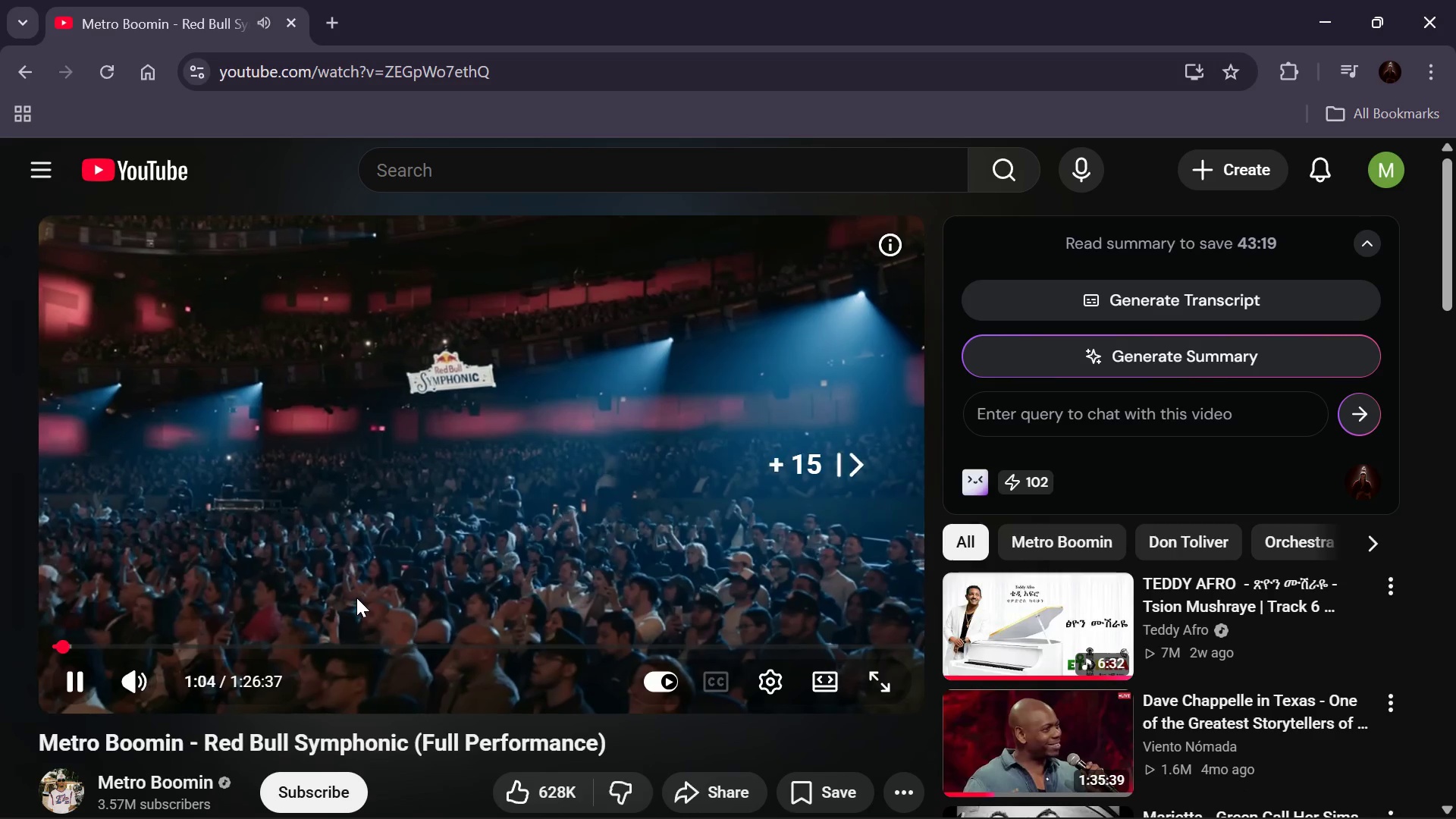 
key(ArrowRight)
 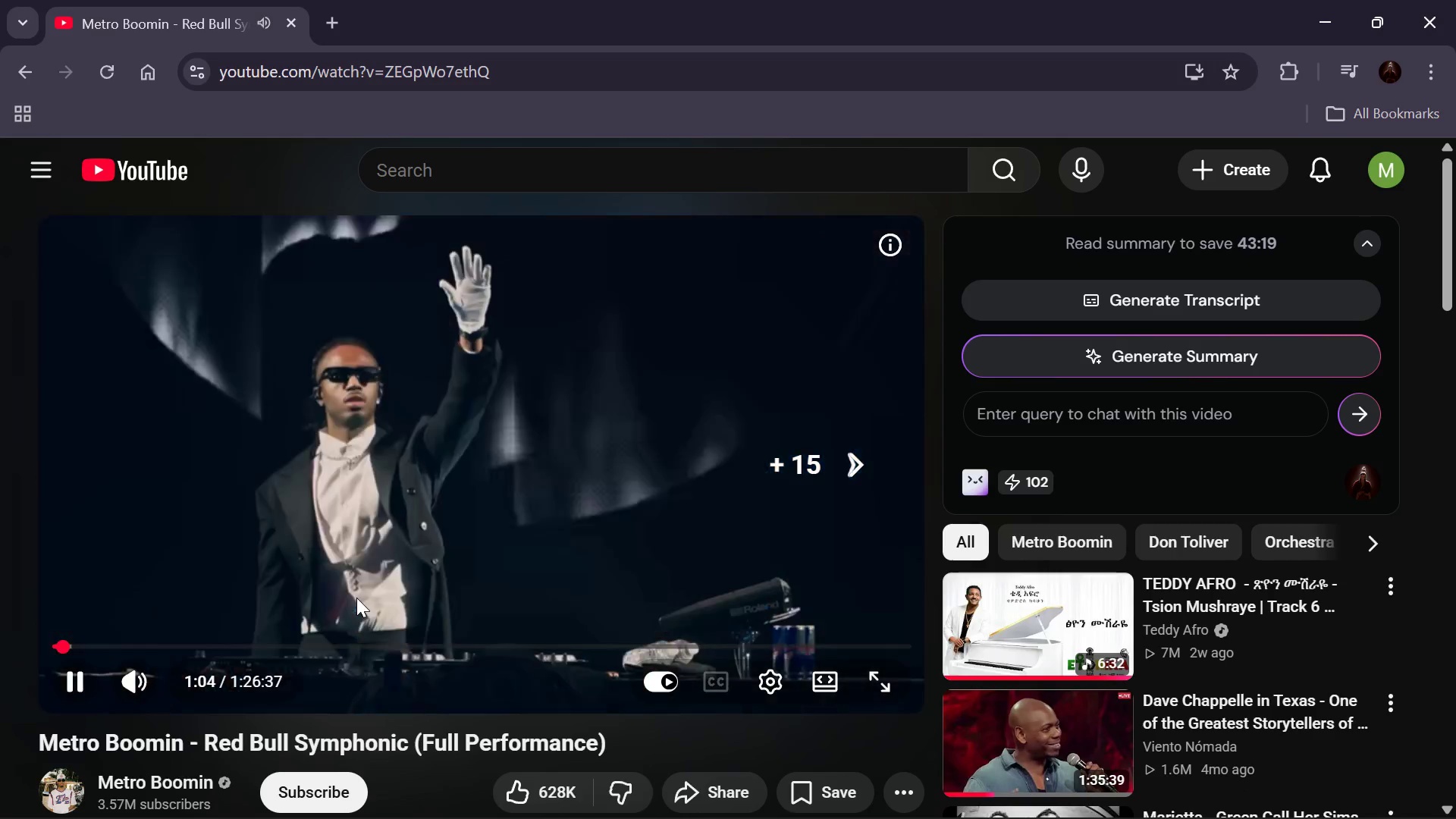 
key(ArrowRight)
 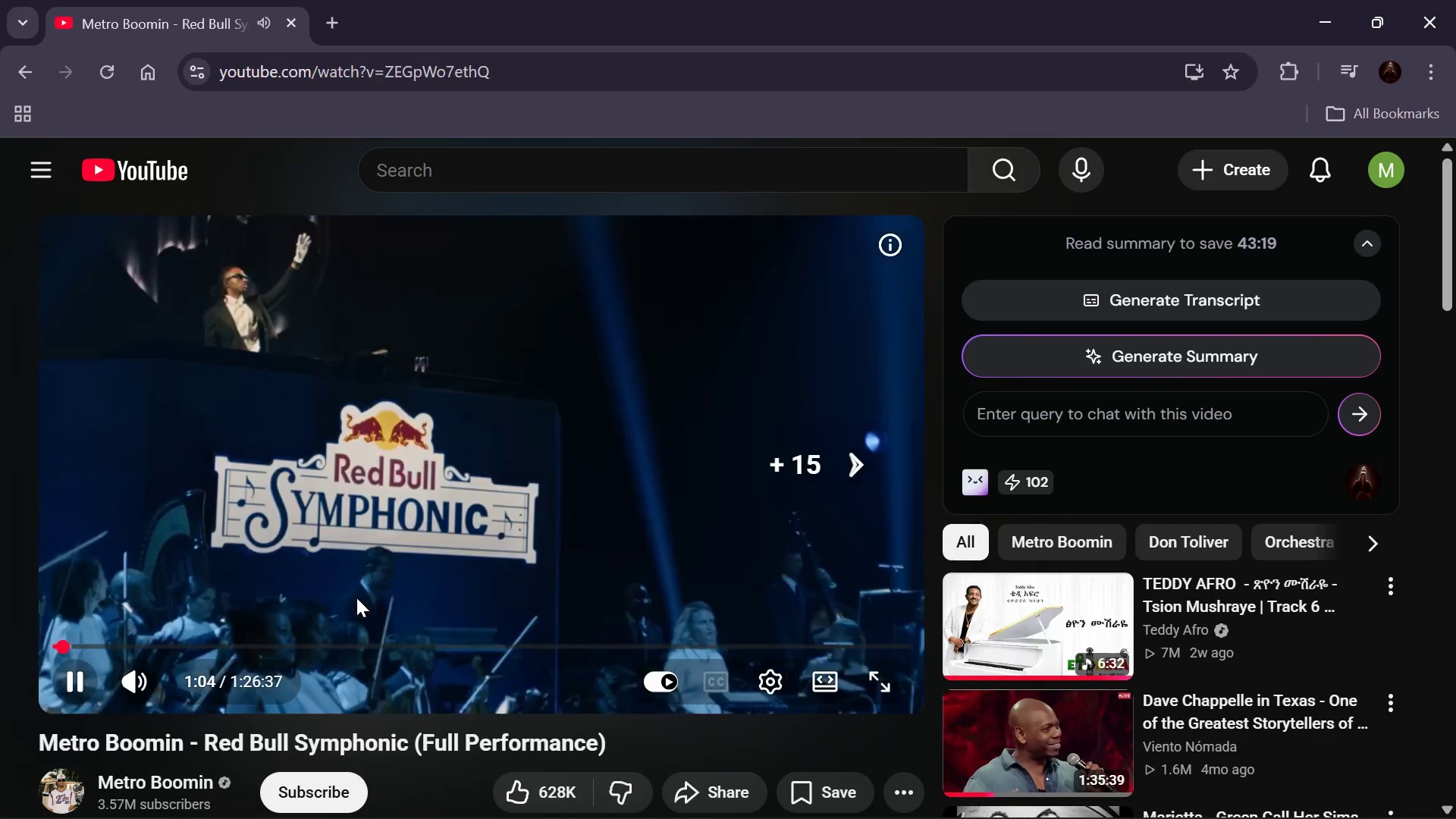 
key(ArrowRight)
 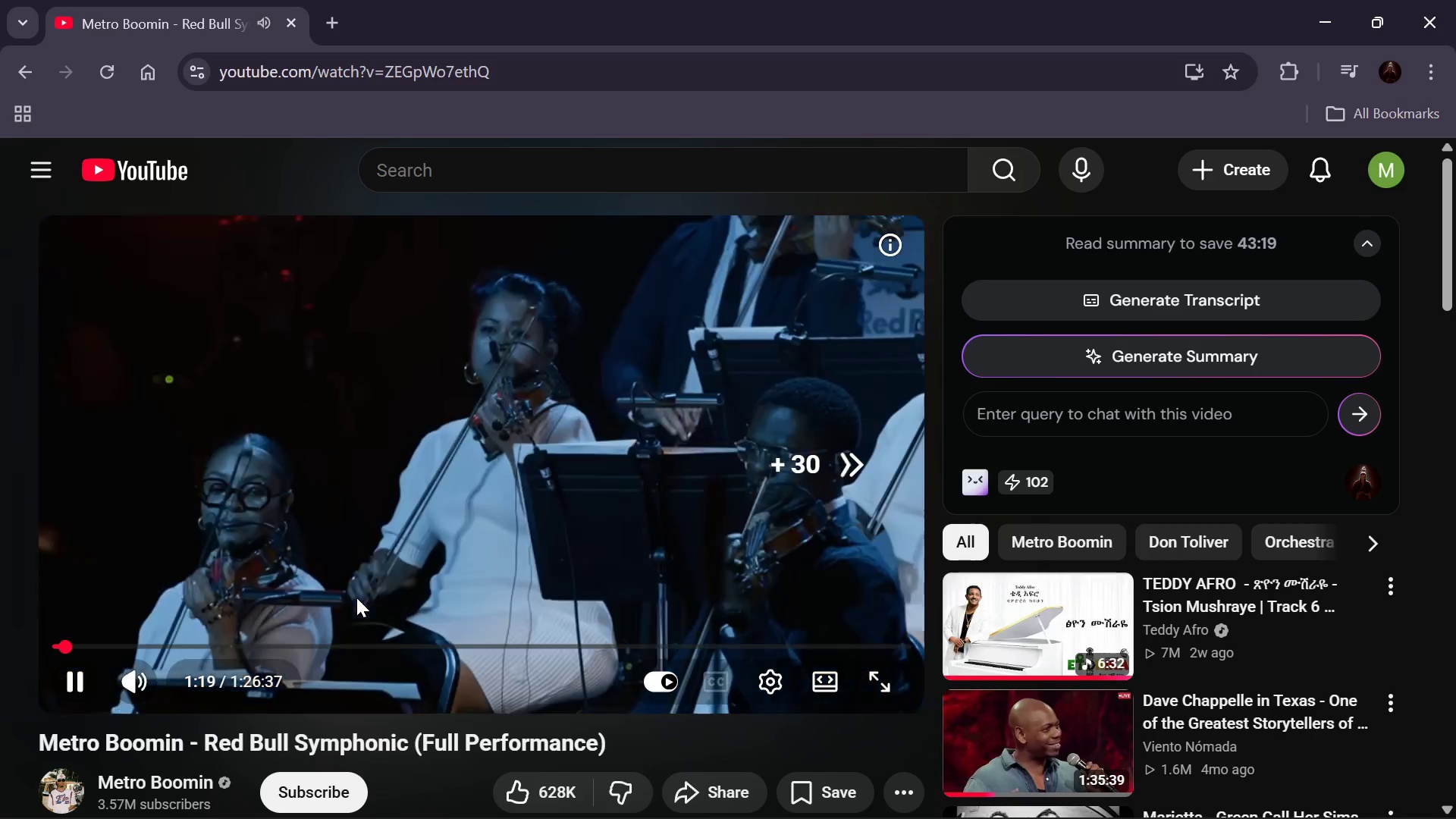 
key(ArrowRight)
 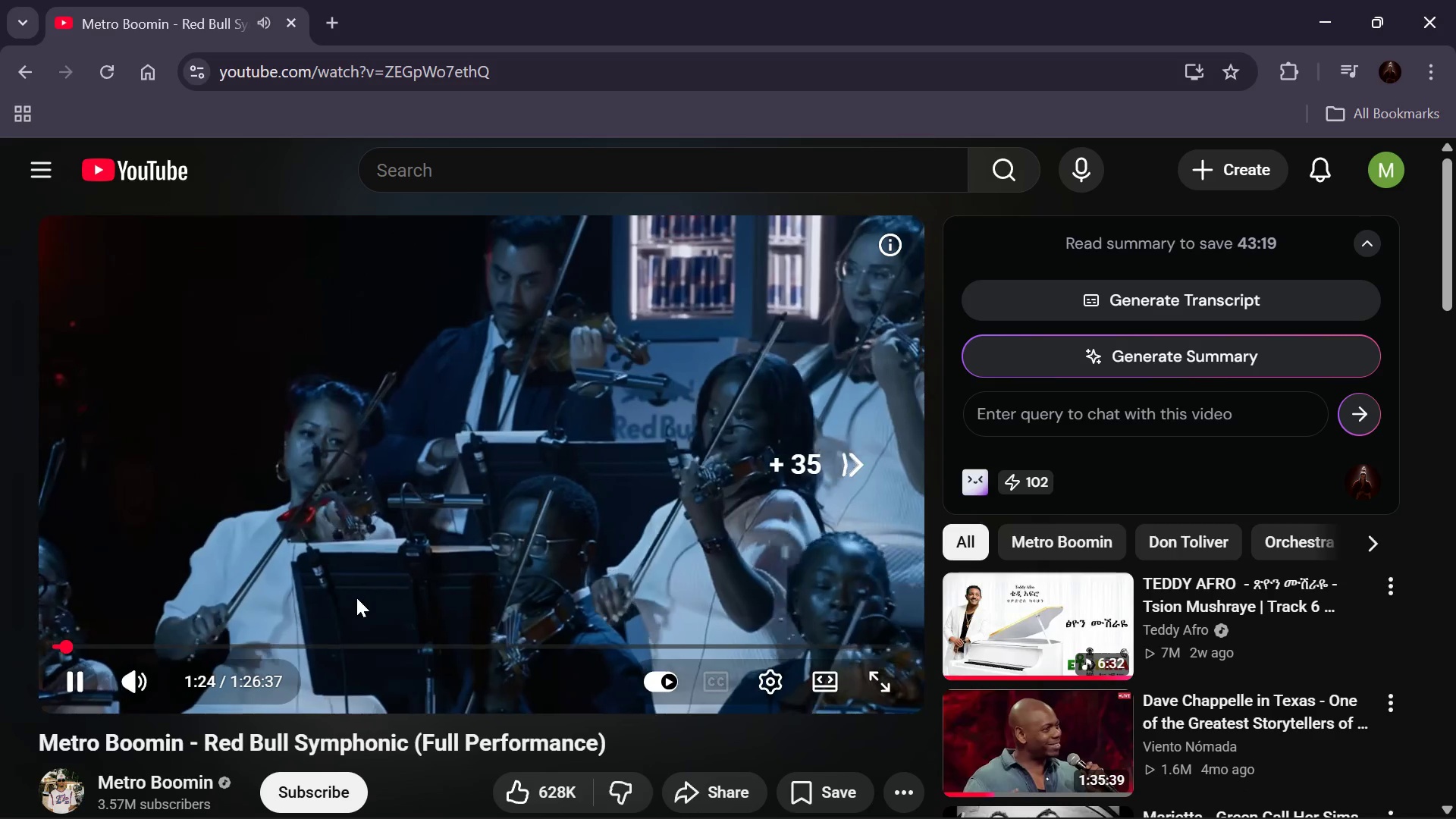 
key(ArrowRight)
 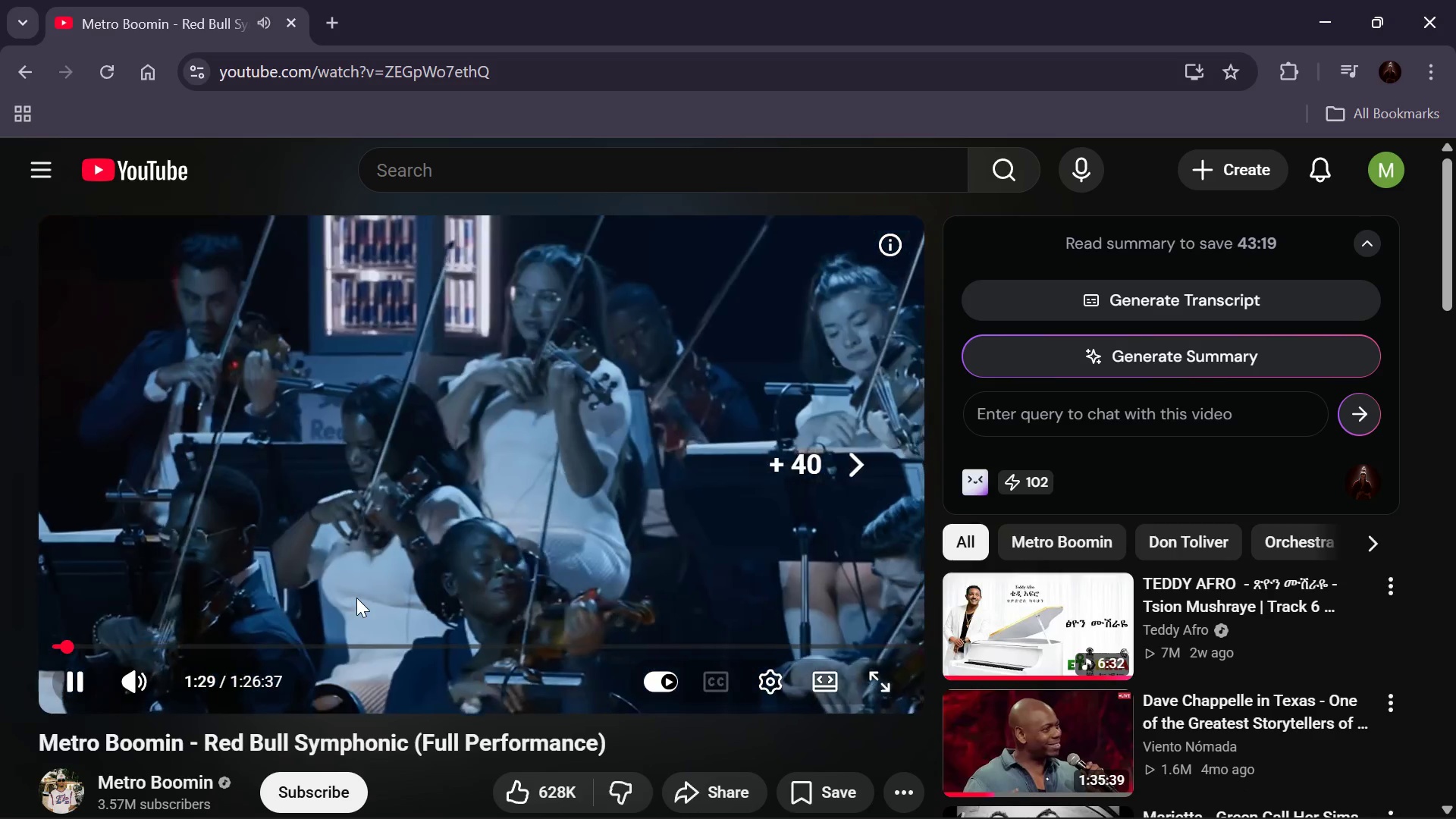 
key(ArrowUp)
 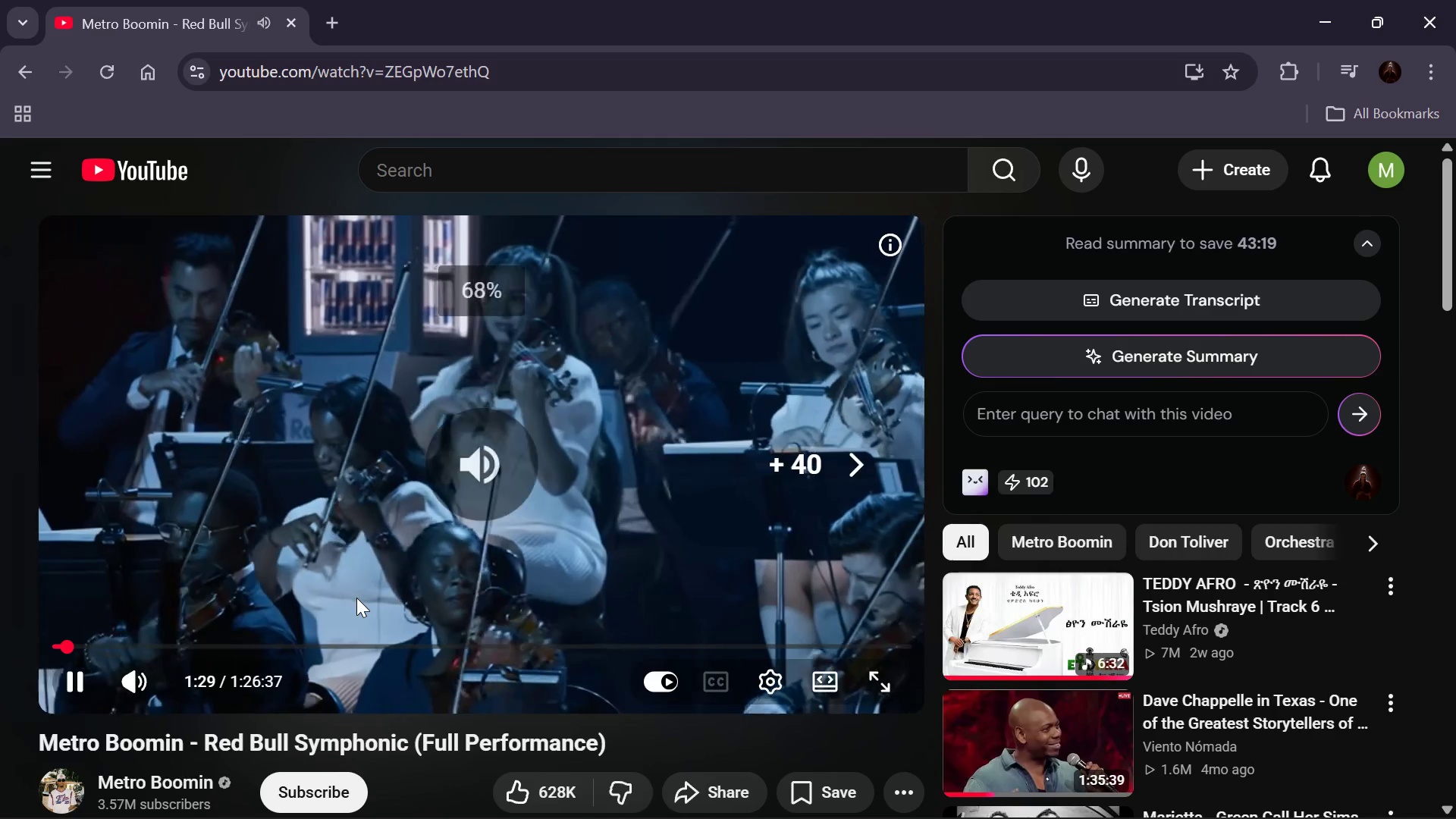 
key(ArrowUp)
 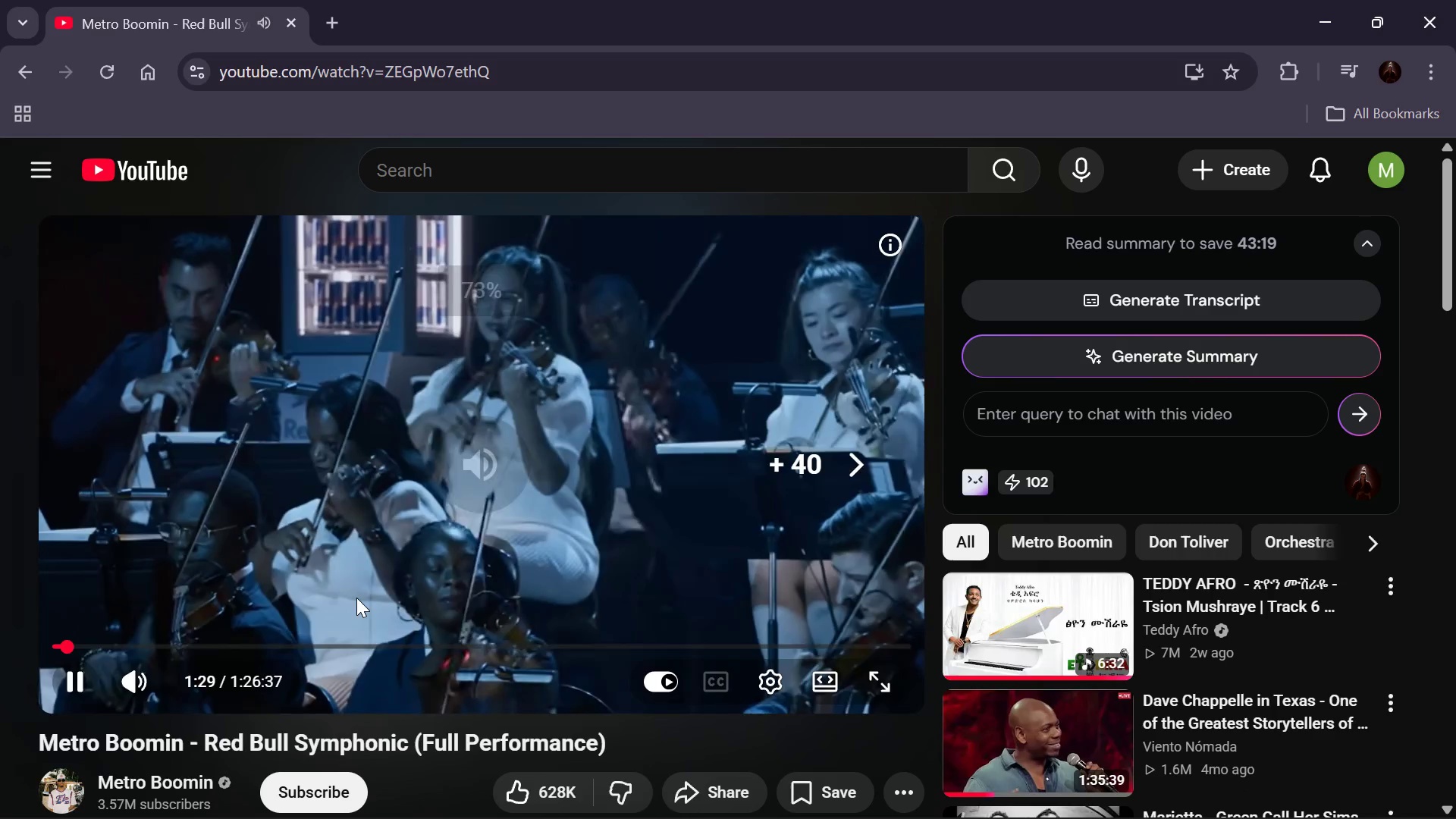 
key(ArrowUp)
 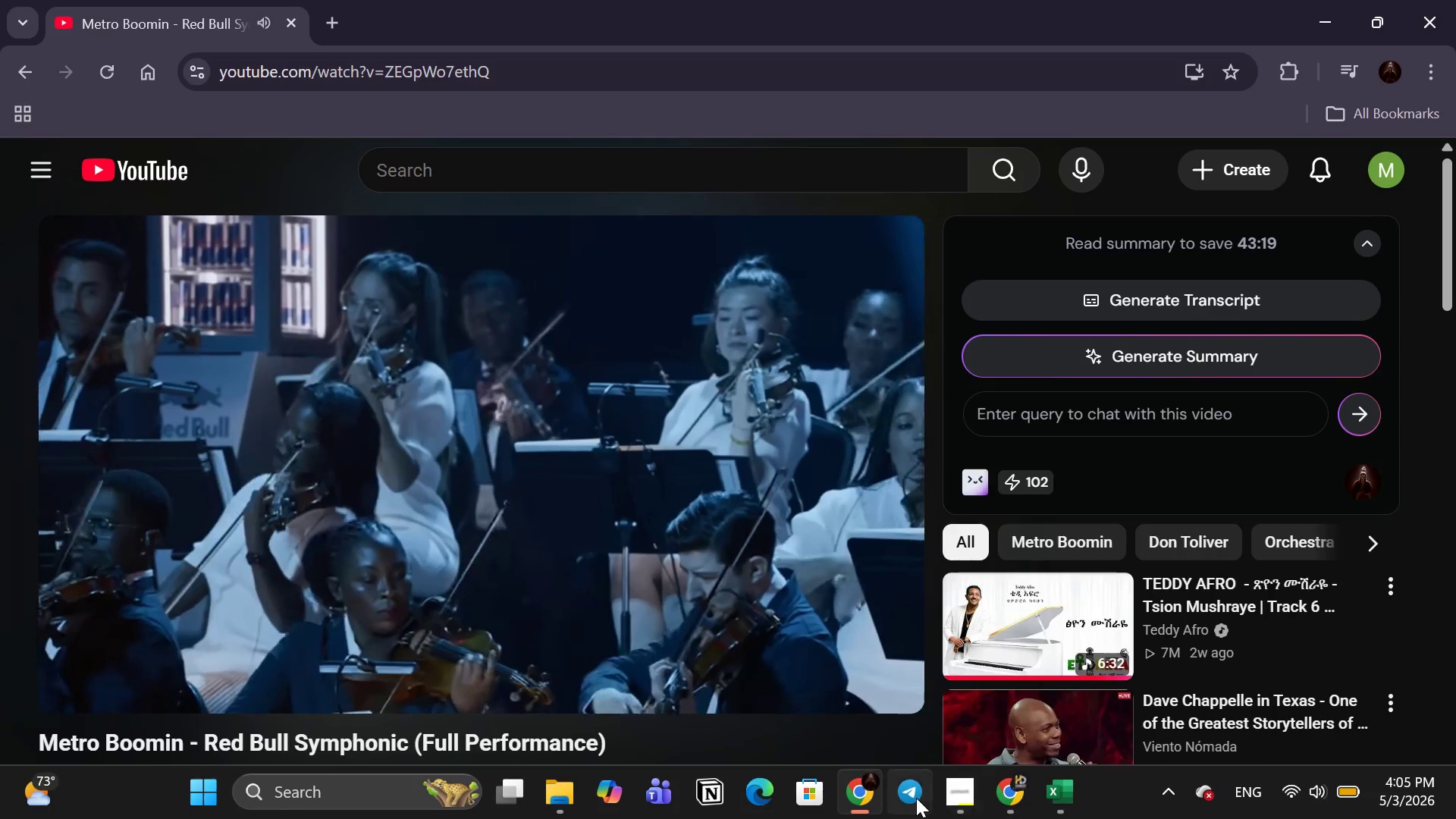 
left_click([858, 786])
 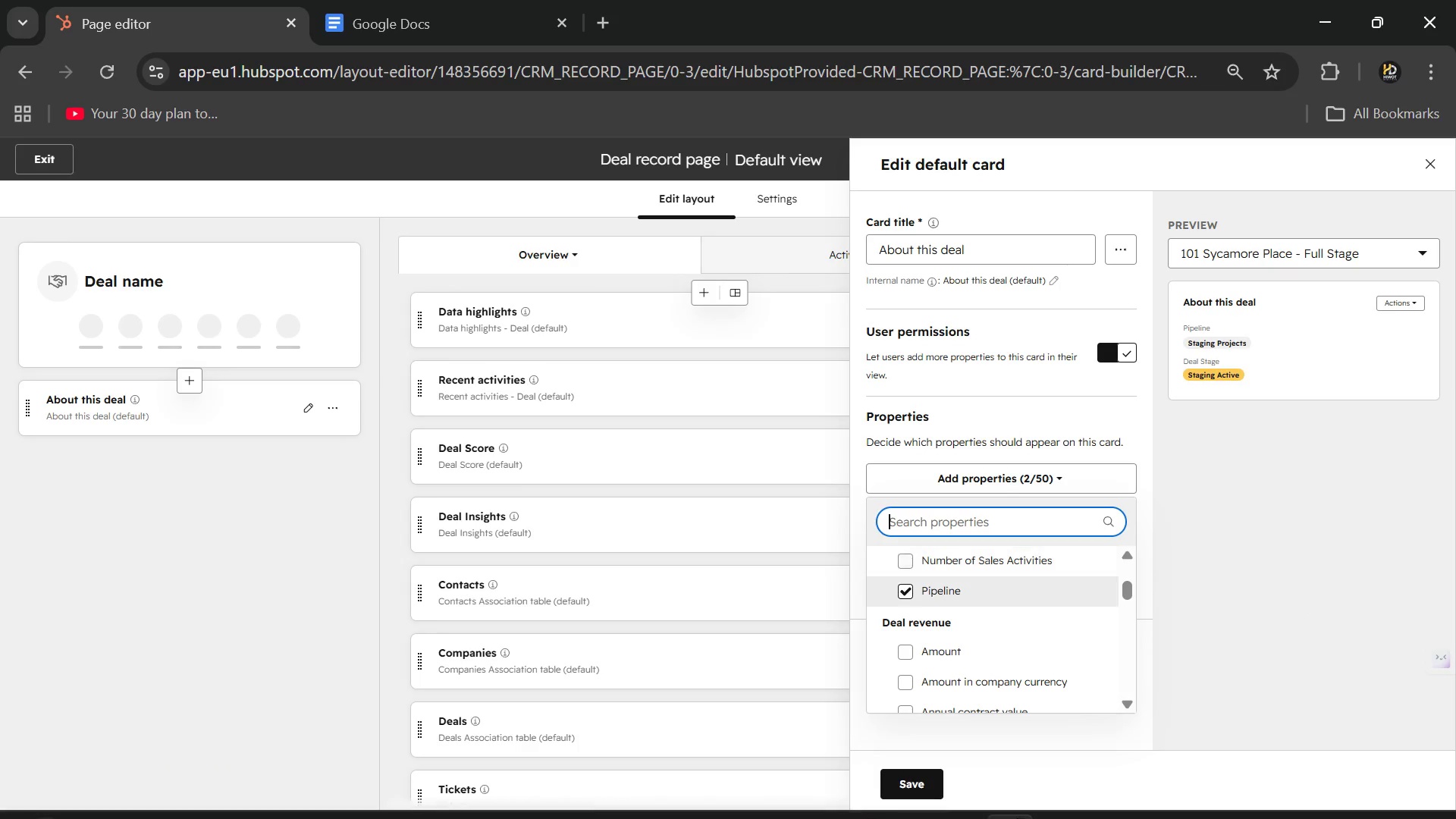 
left_click([1053, 796])
 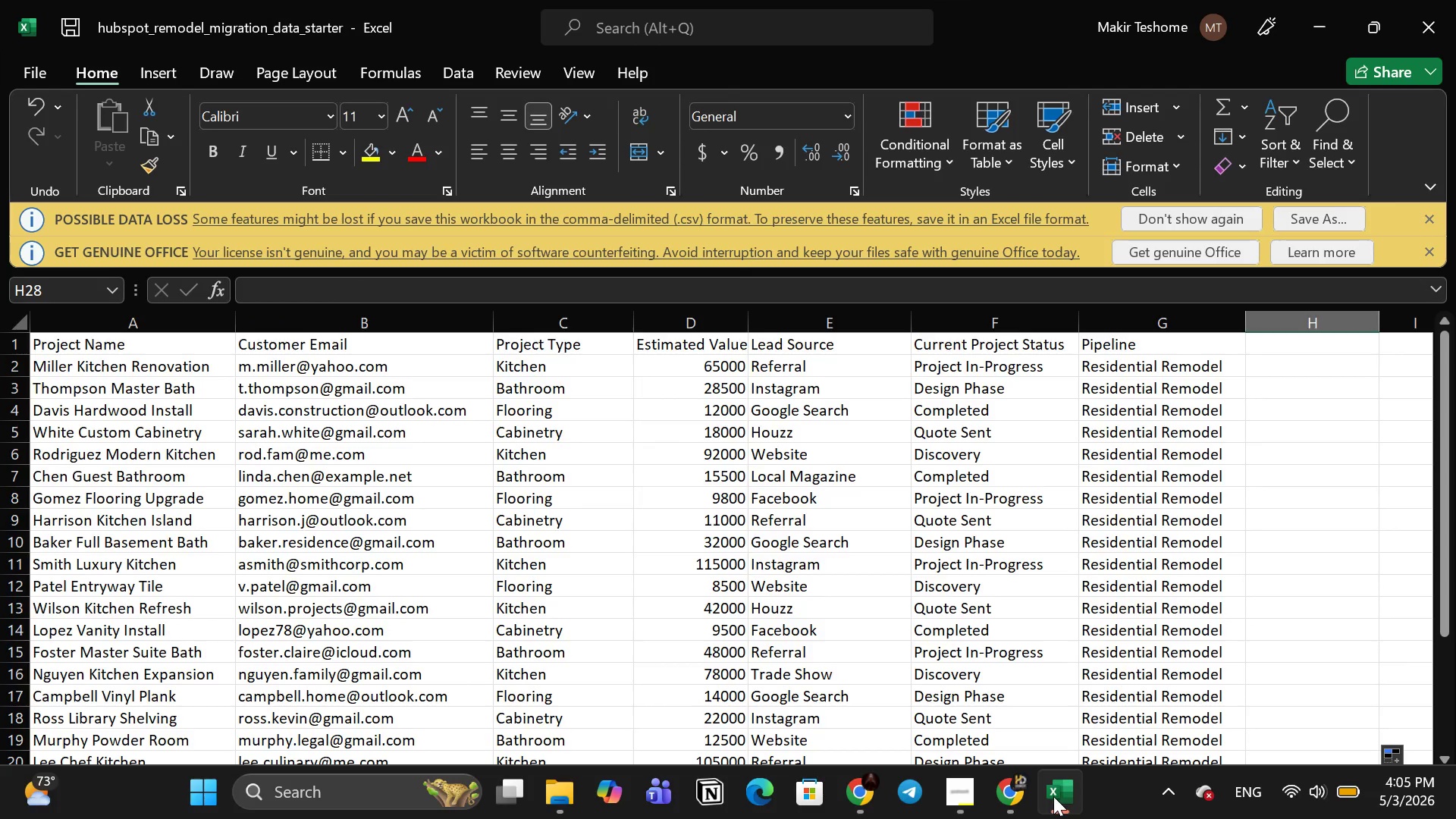 
left_click([1053, 796])
 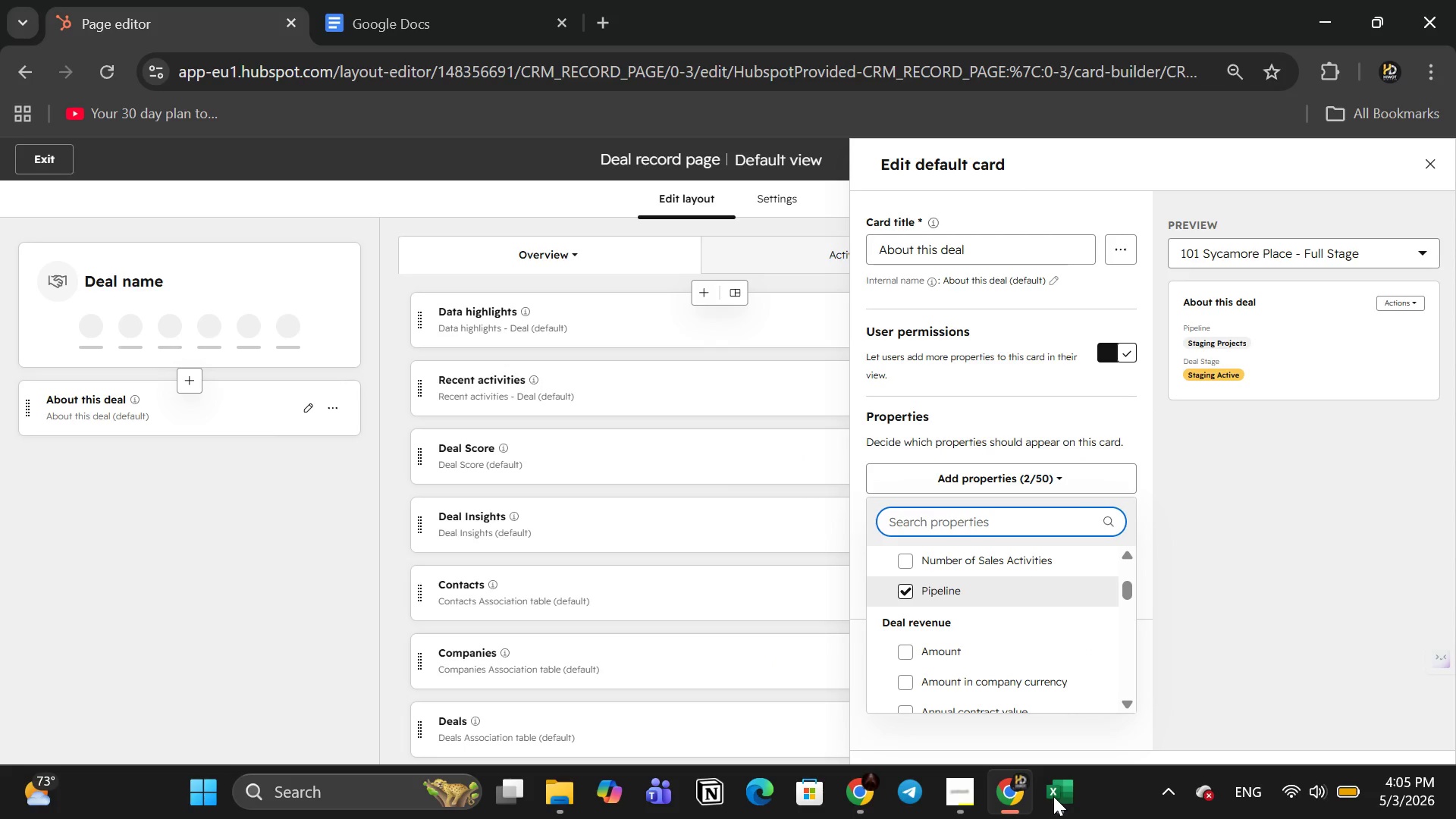 
key(CapsLock)
 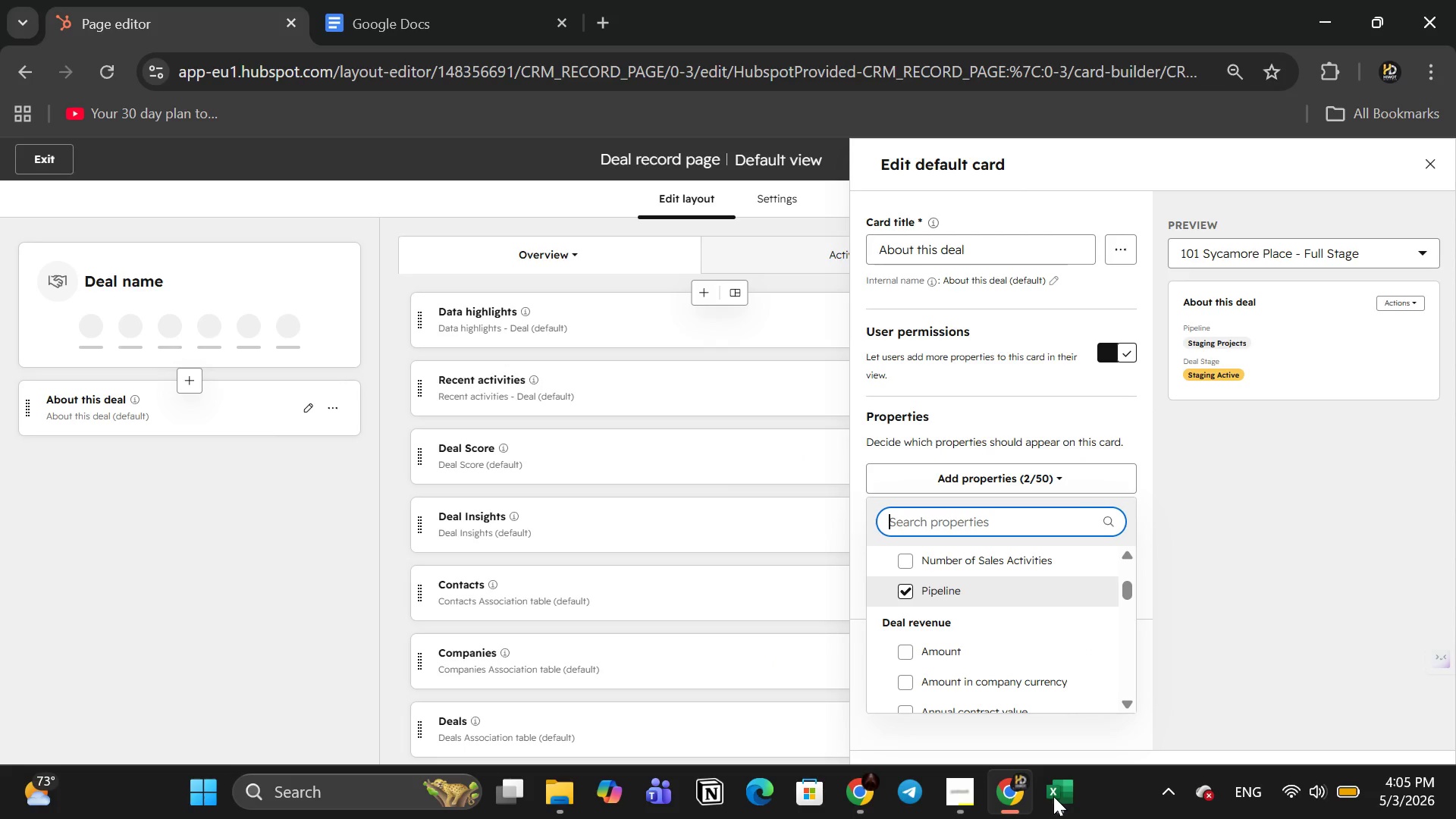 
key(R)
 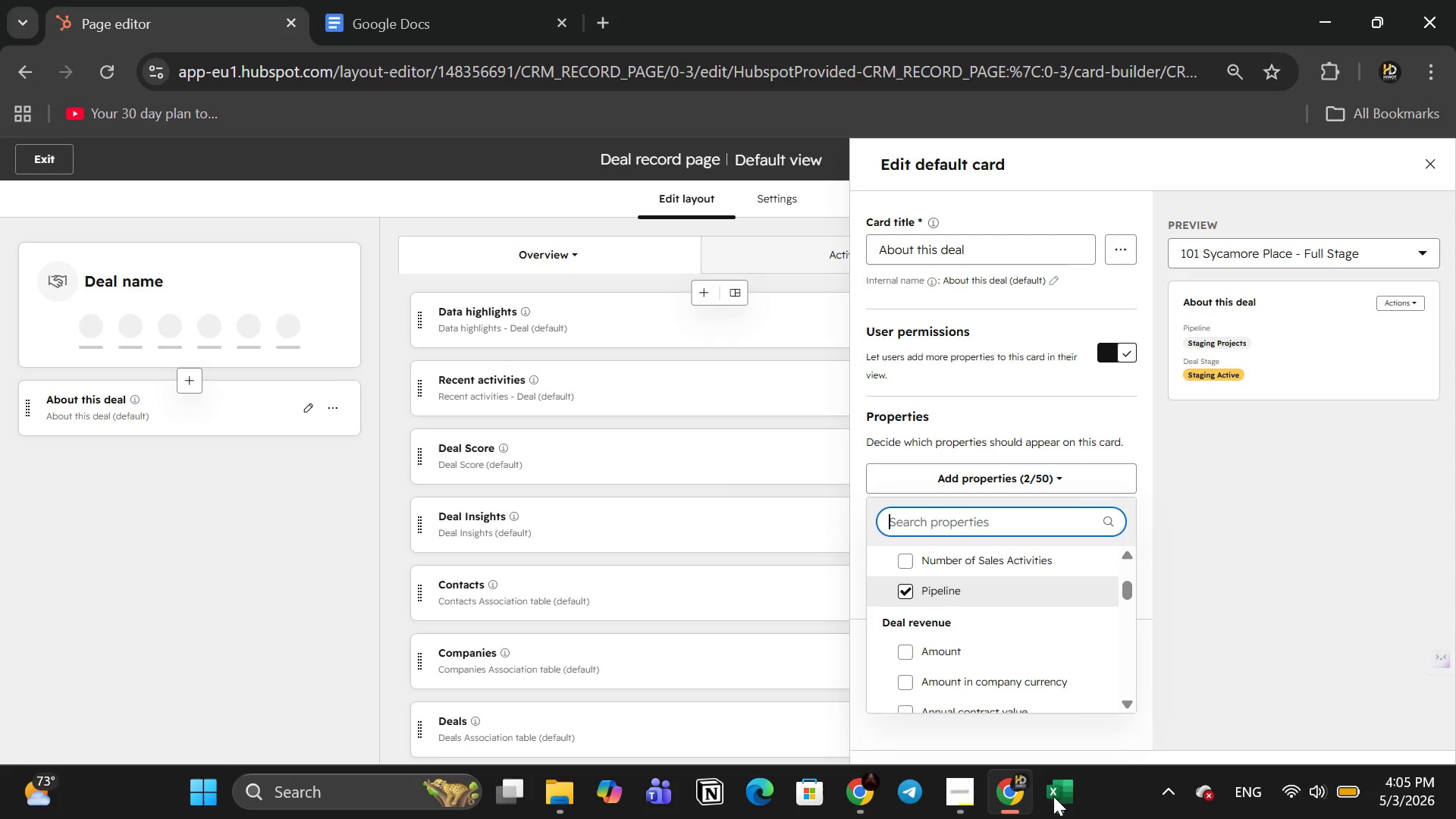 
key(CapsLock)
 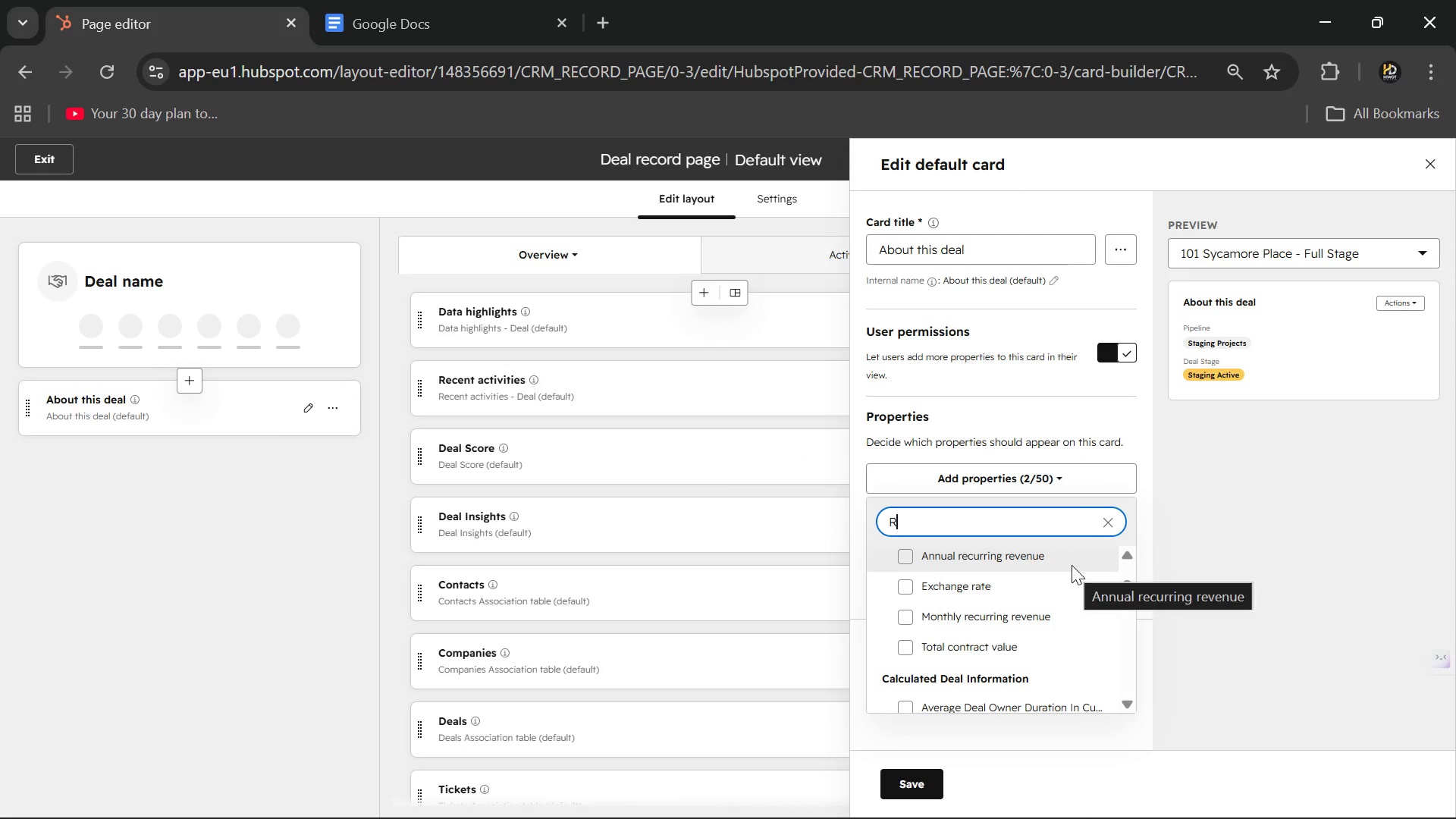 
type(emodel C)
 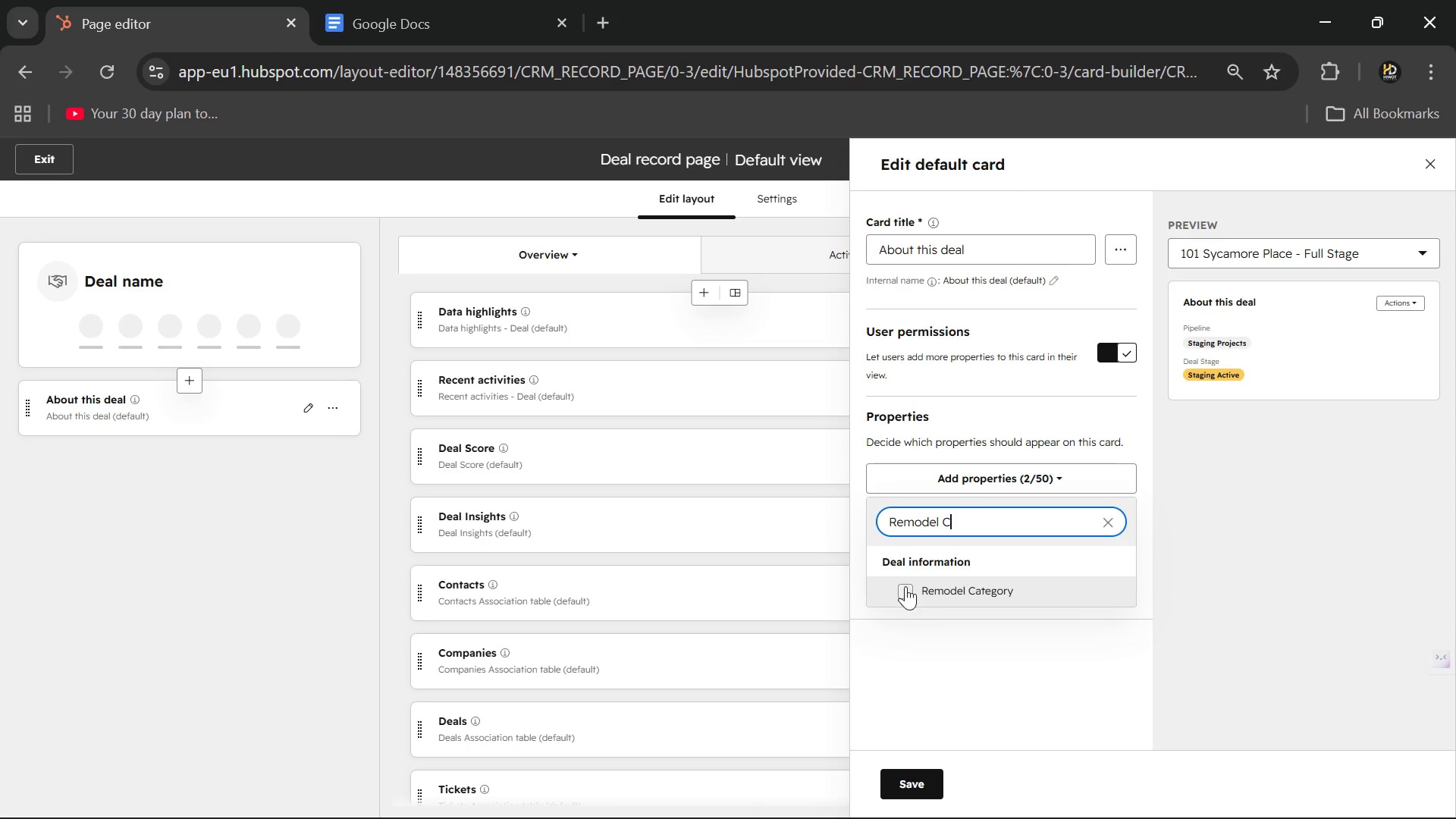 
left_click([899, 583])
 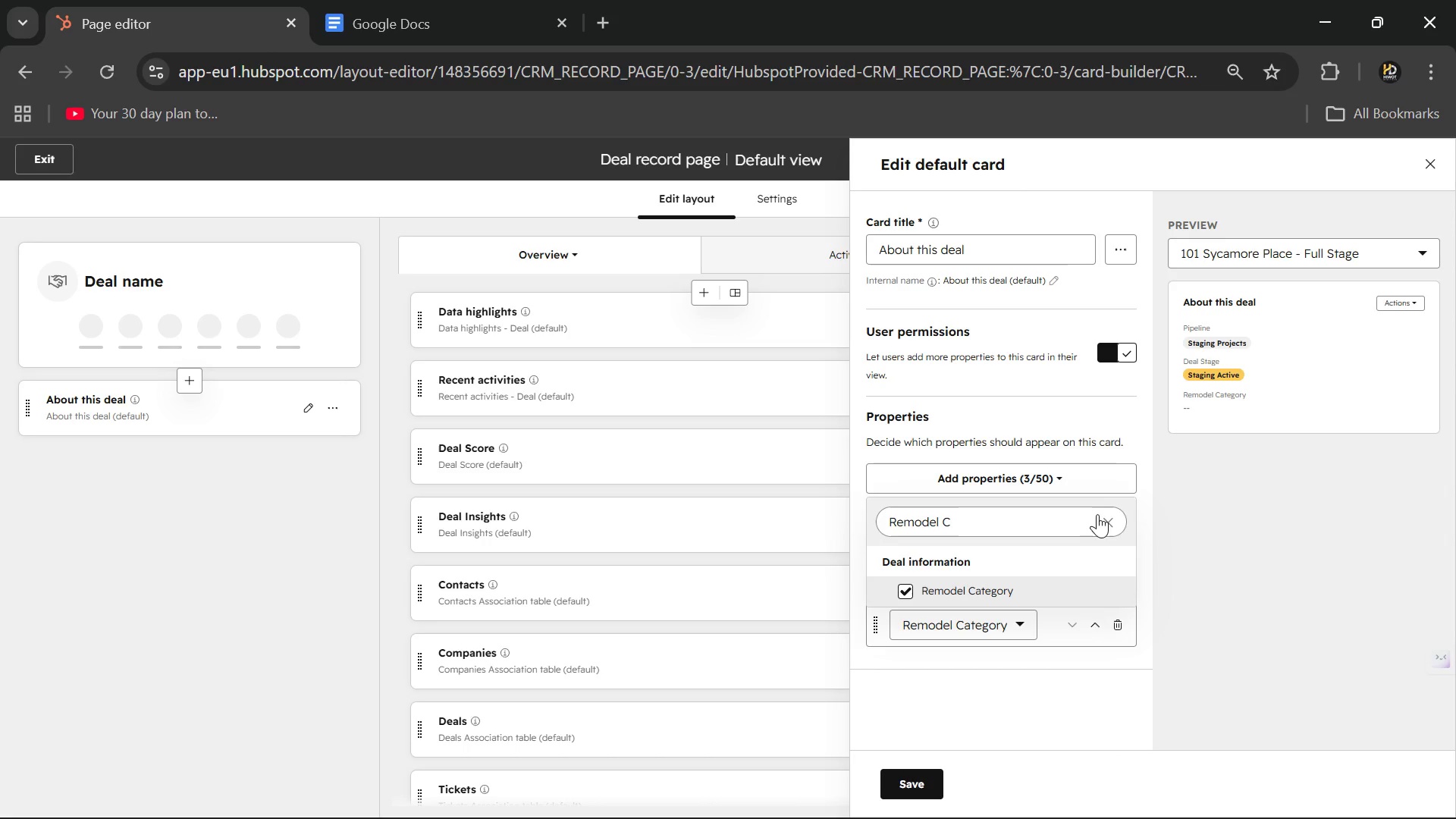 
left_click([1110, 520])
 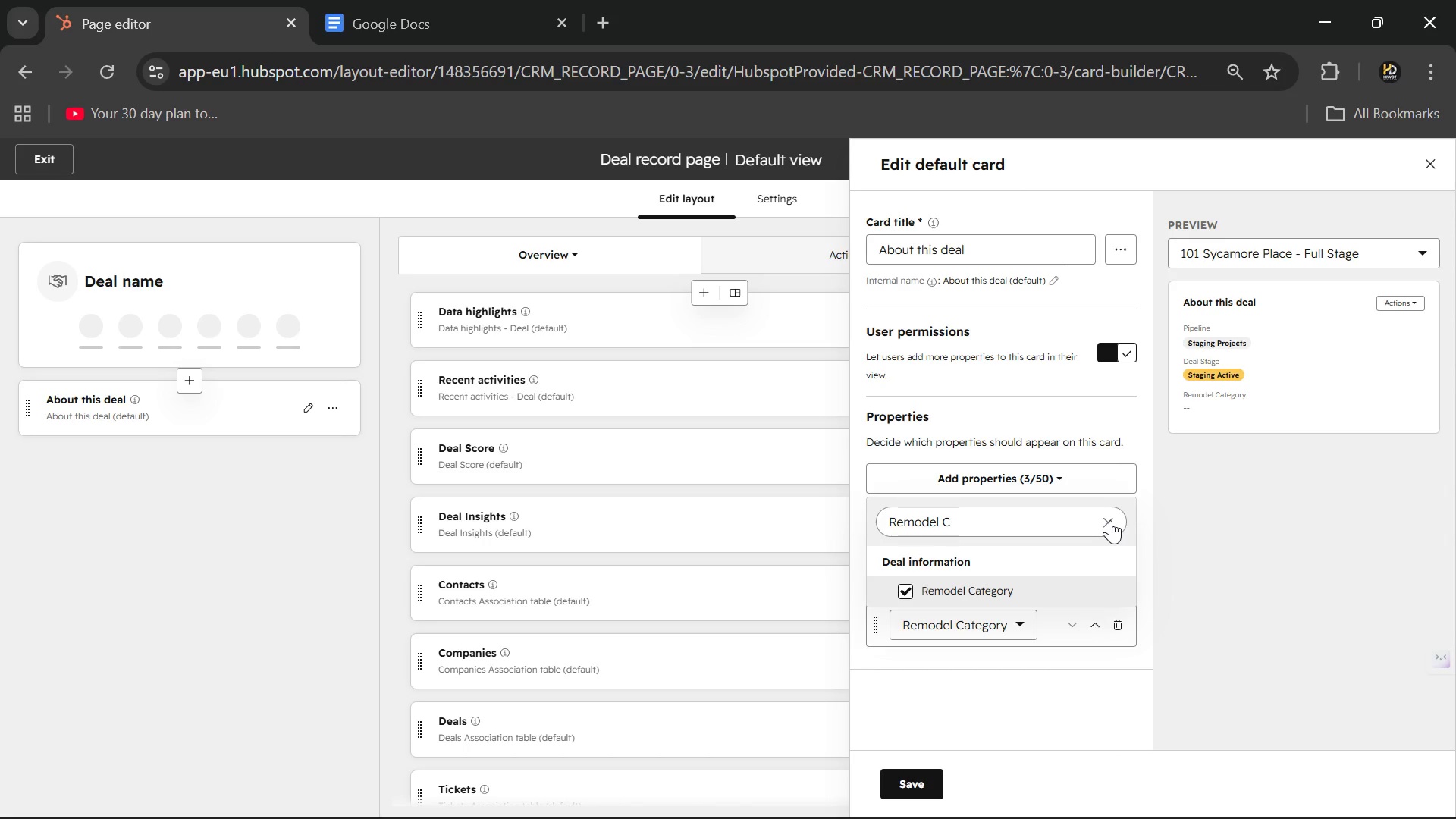 
type(Esti)
 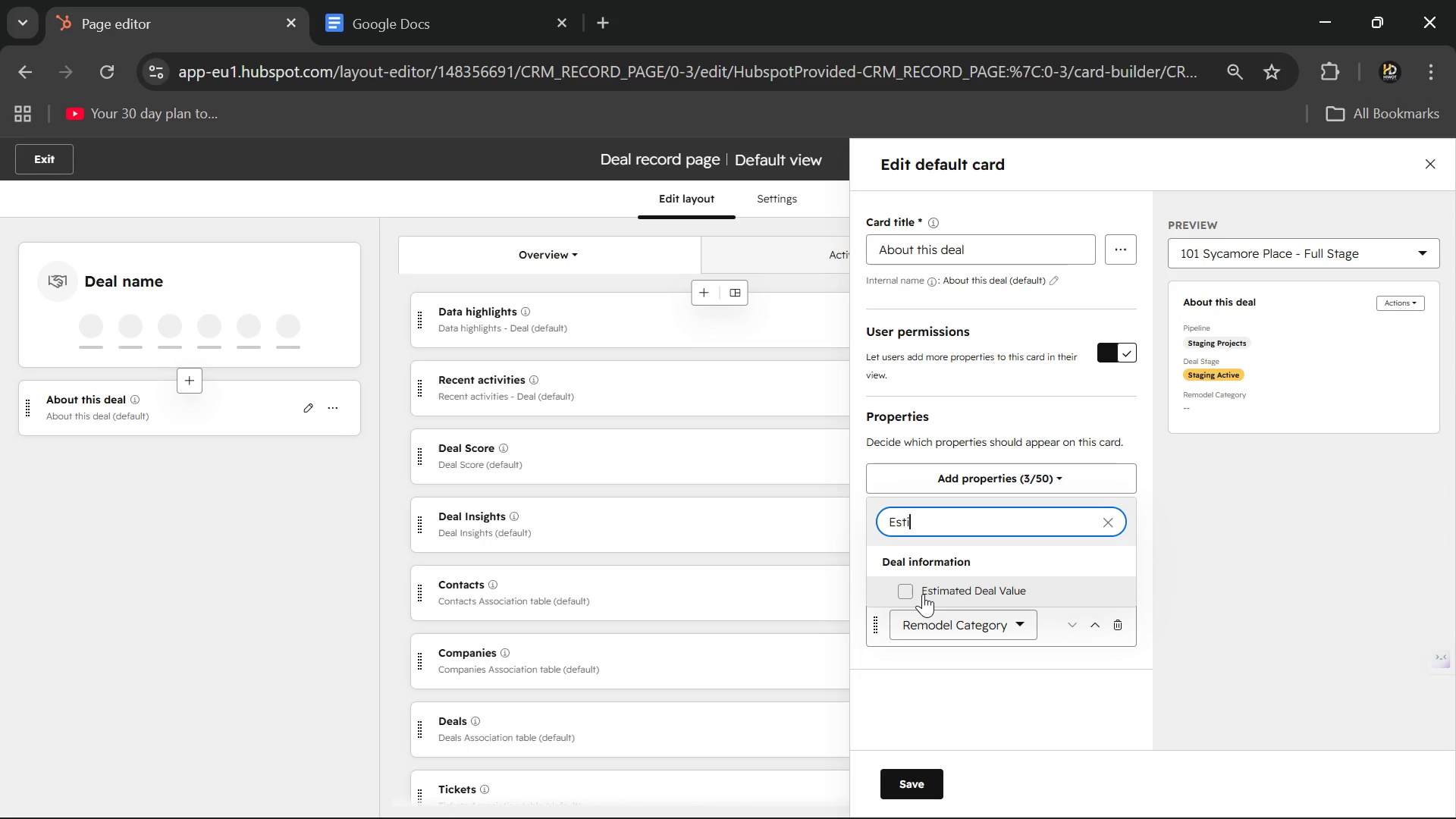 
left_click([921, 593])
 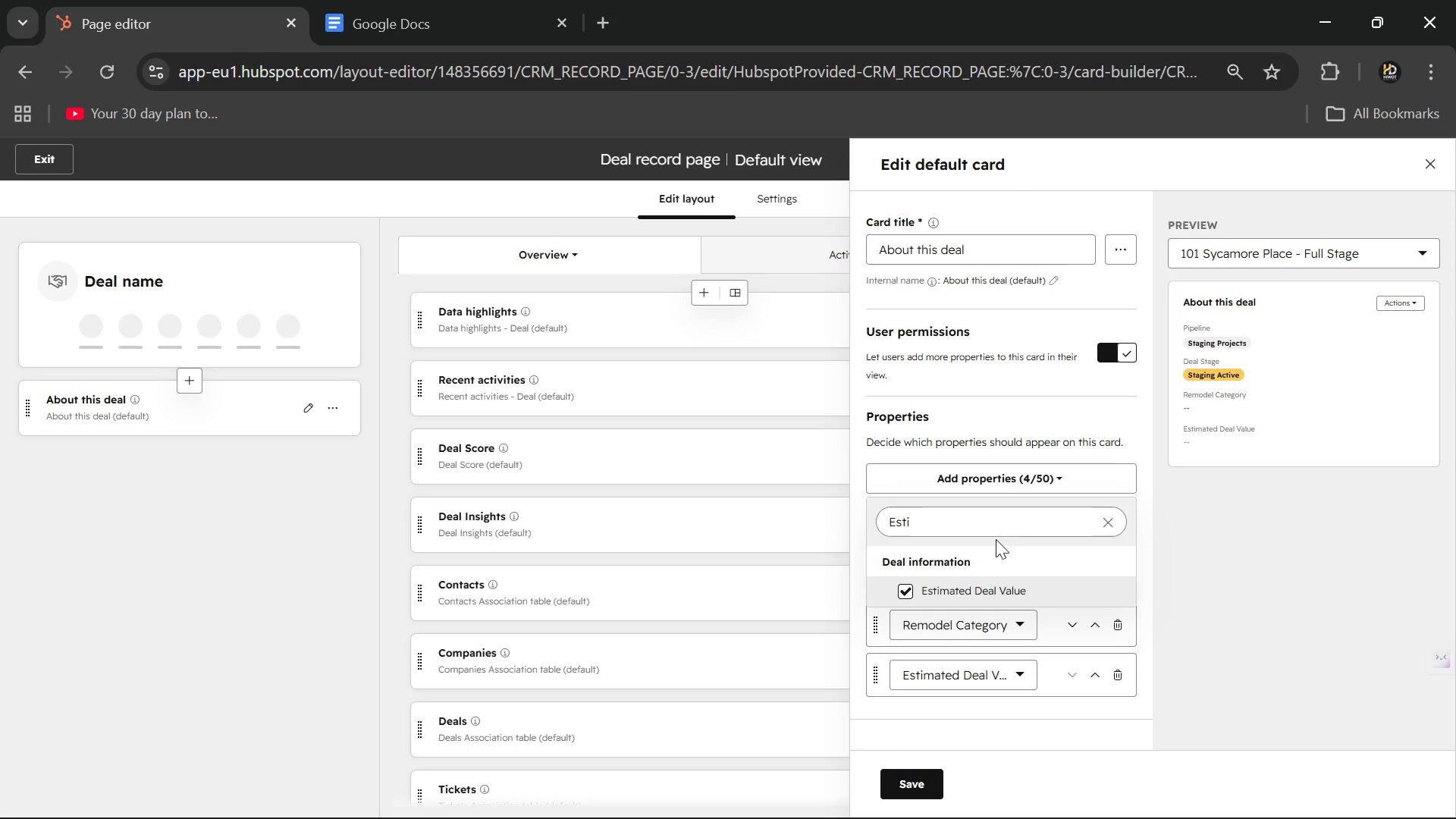 
left_click([1106, 522])
 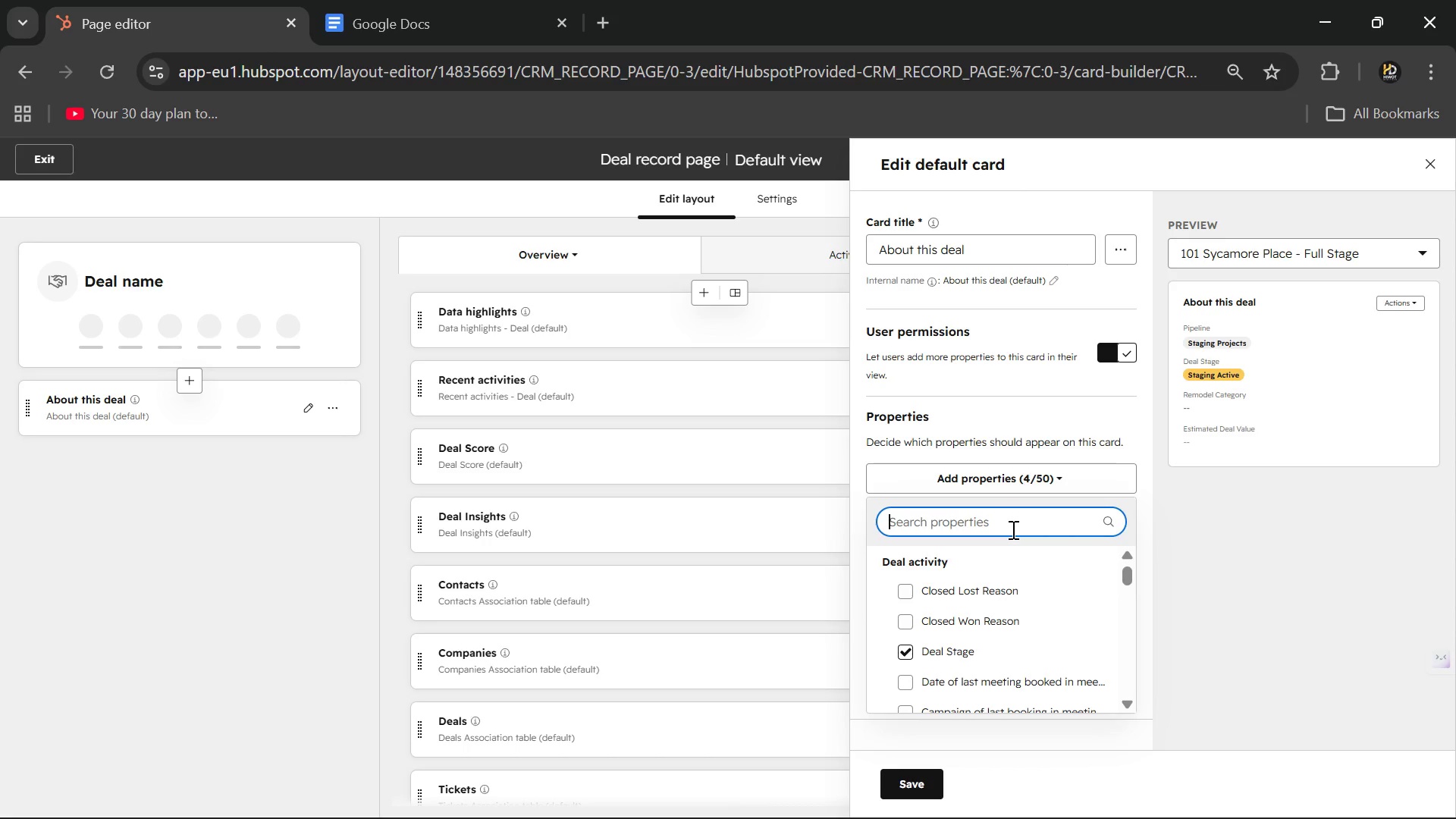 
wait(13.25)
 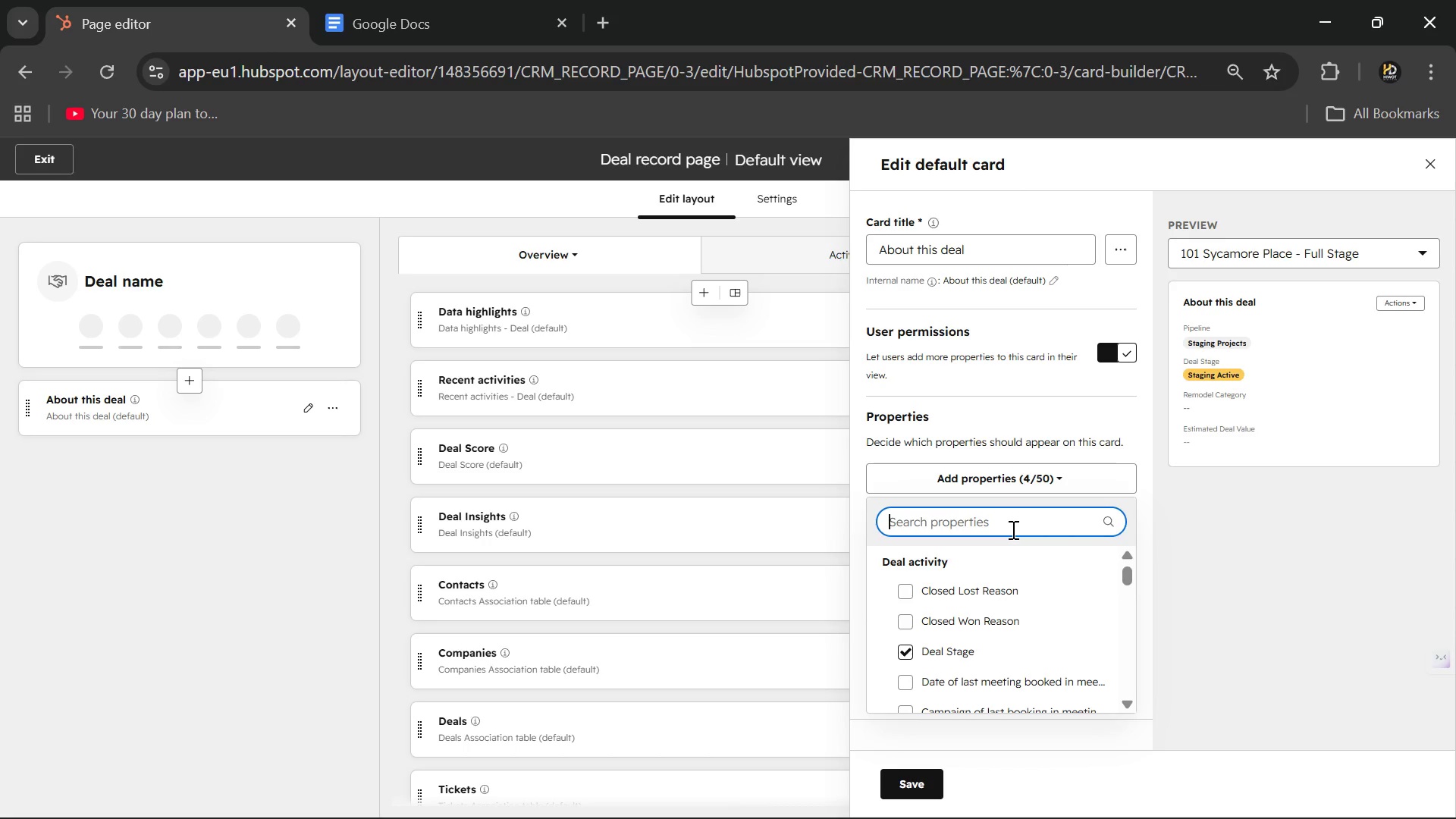 
left_click([981, 789])